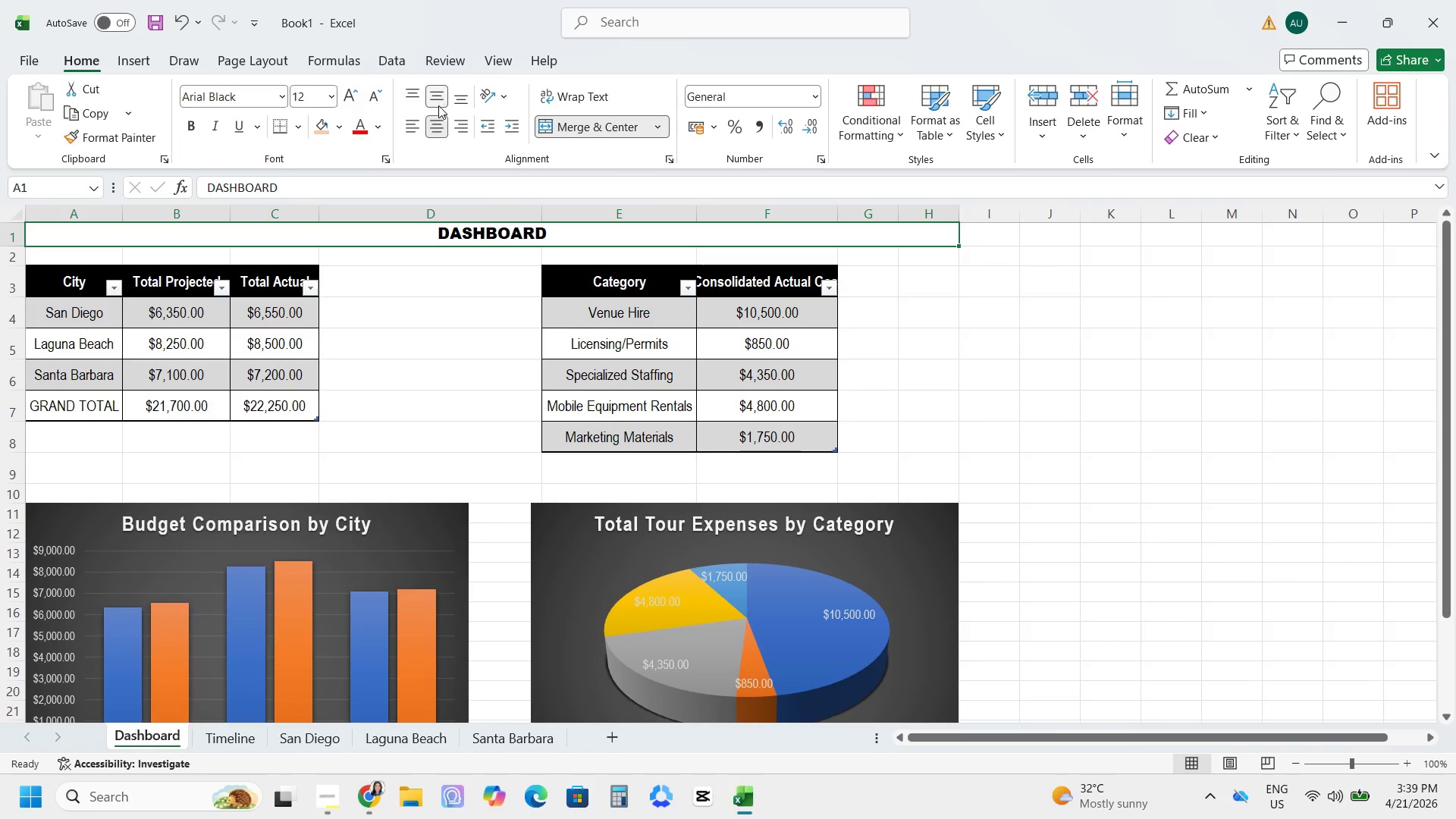 
double_click([438, 102])
 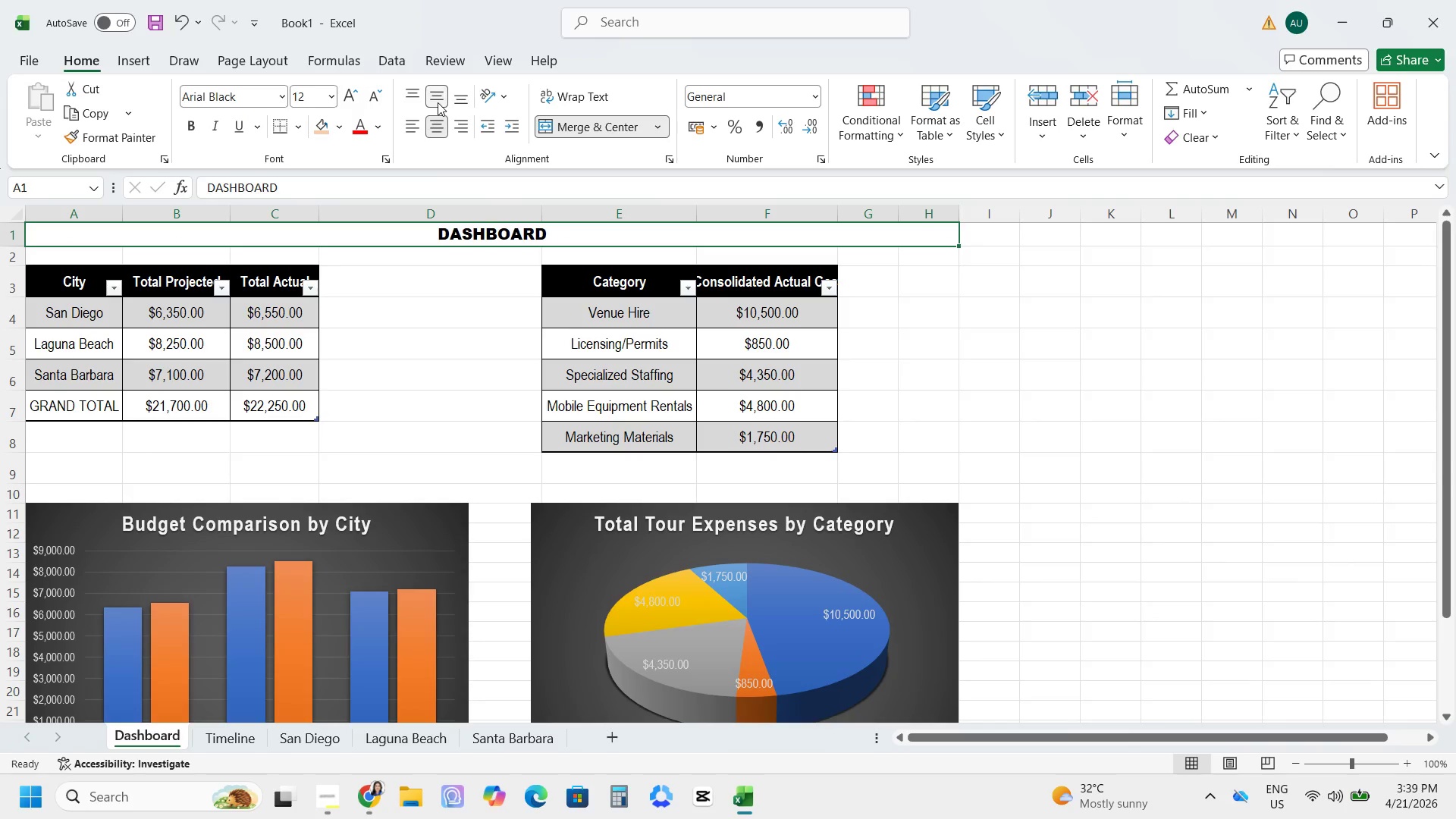 
triple_click([438, 102])
 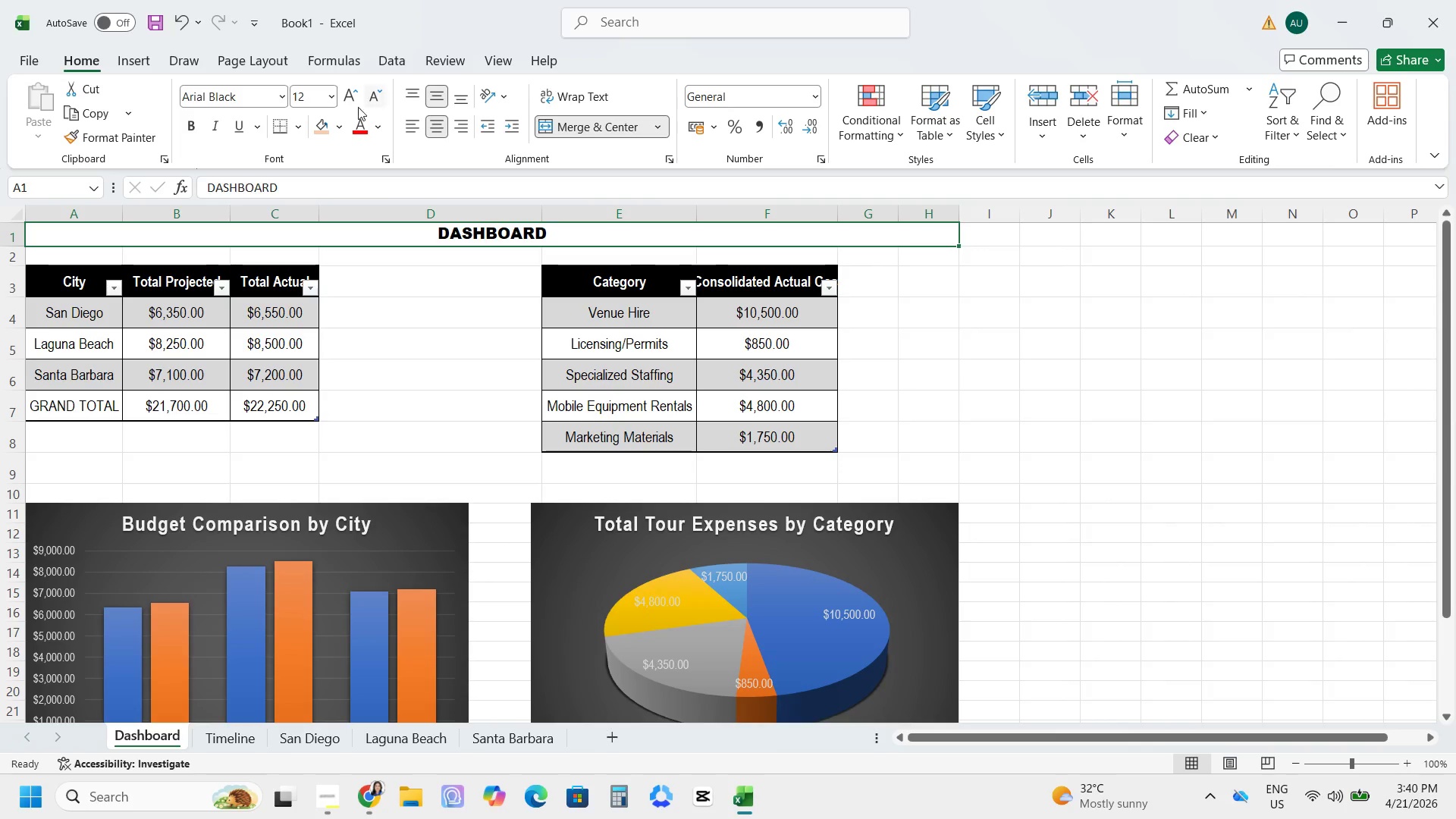 
double_click([343, 100])
 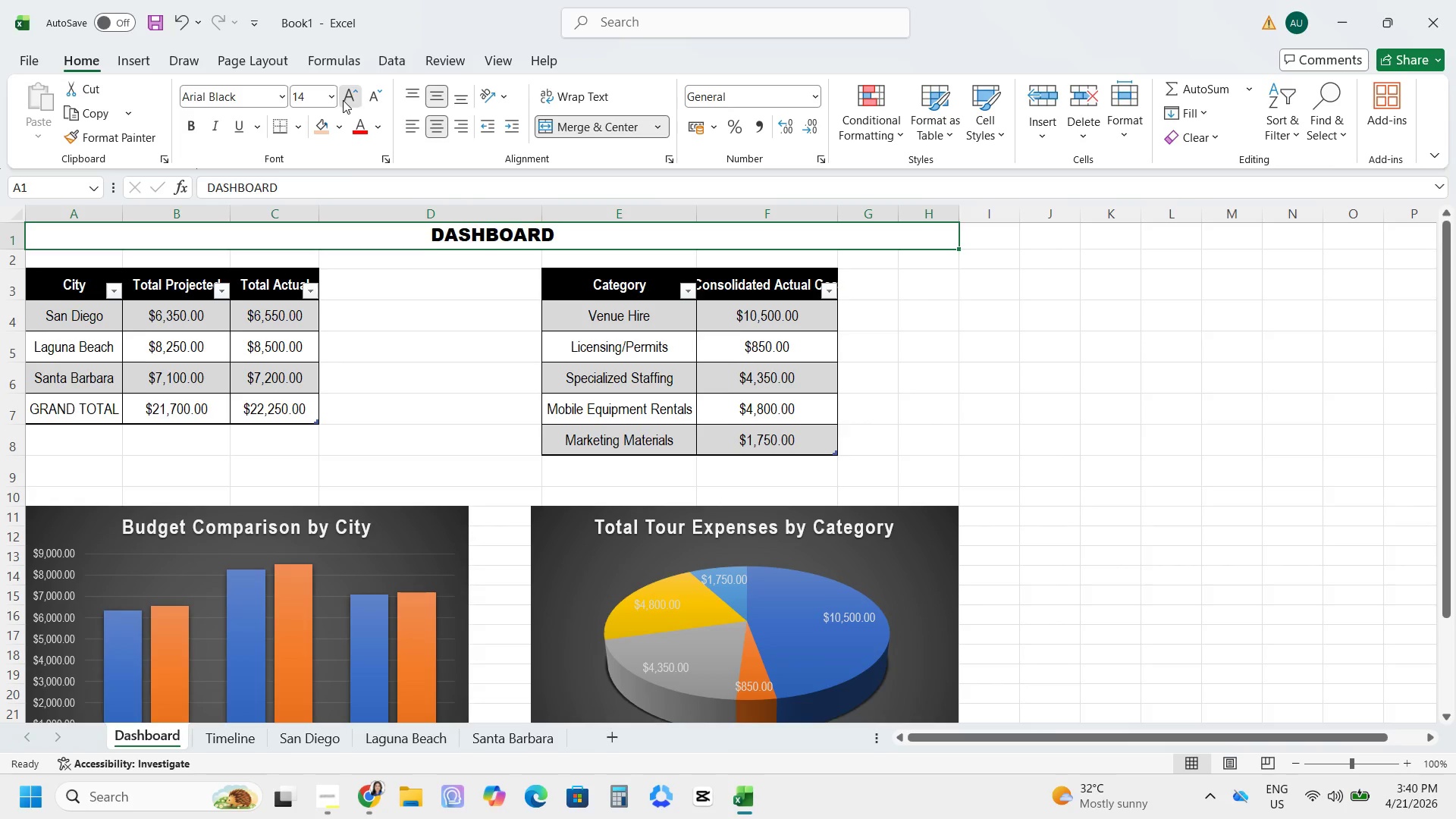 
triple_click([343, 100])
 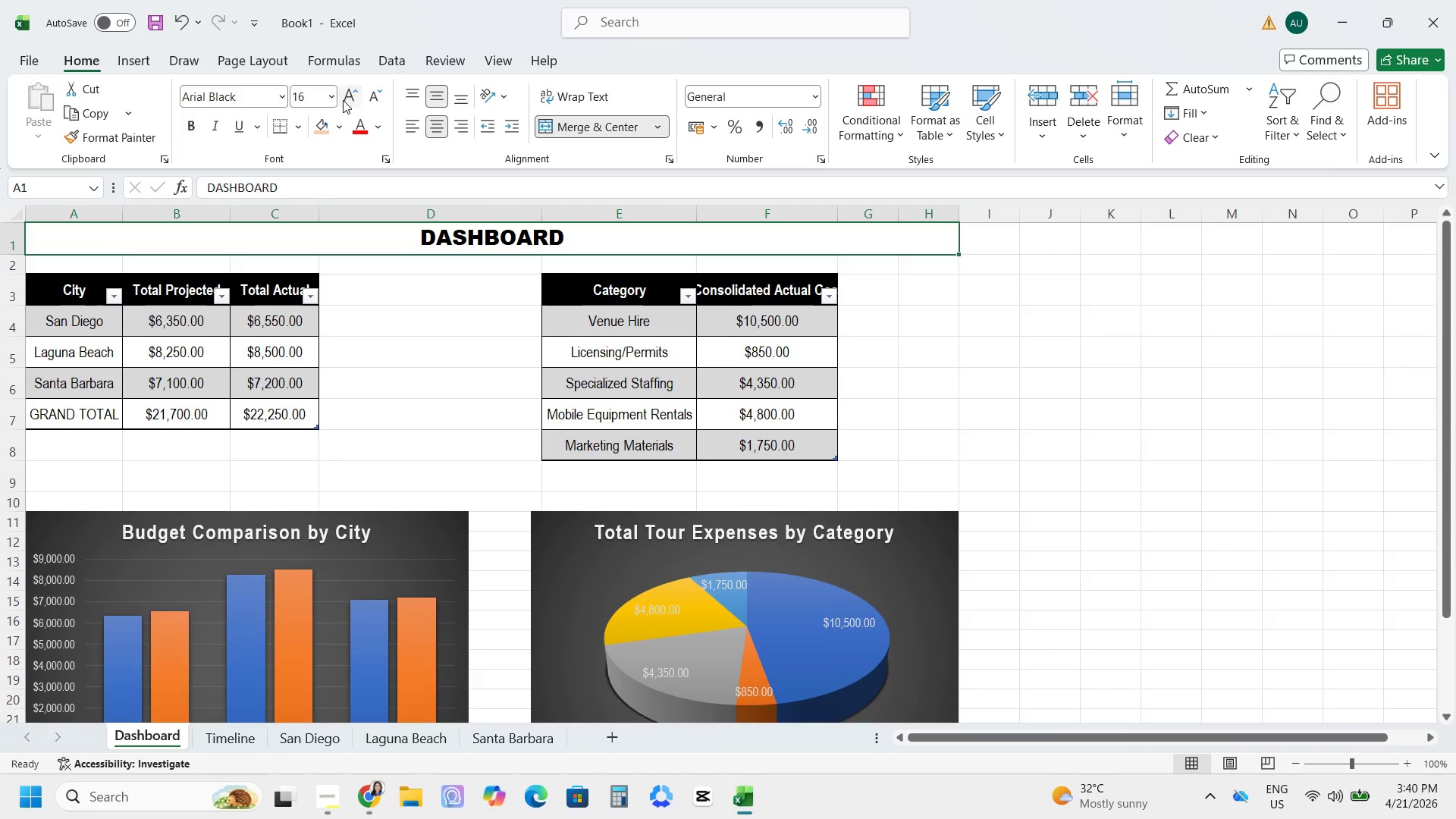 
triple_click([343, 100])
 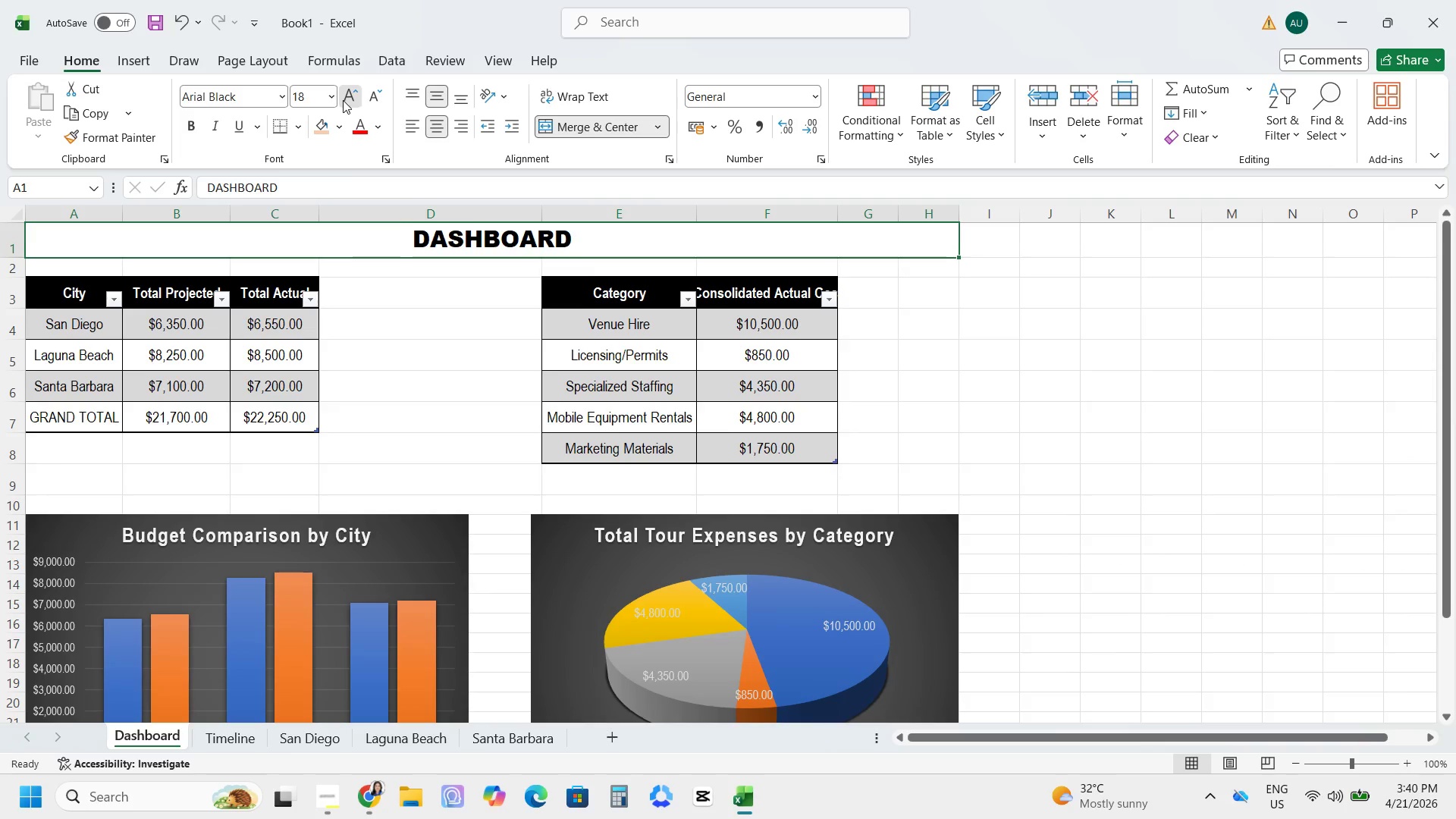 
triple_click([343, 100])
 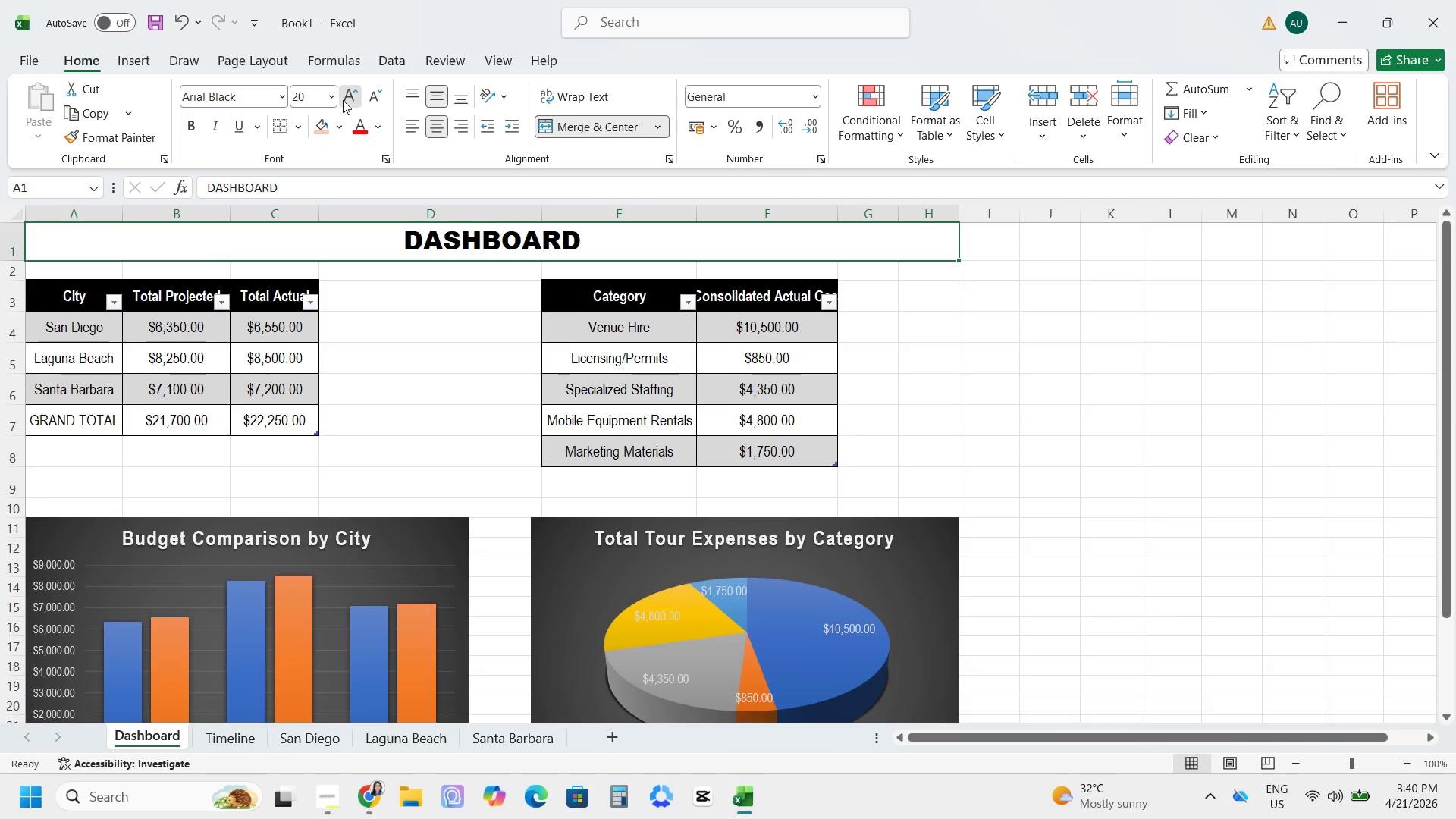 
triple_click([343, 100])
 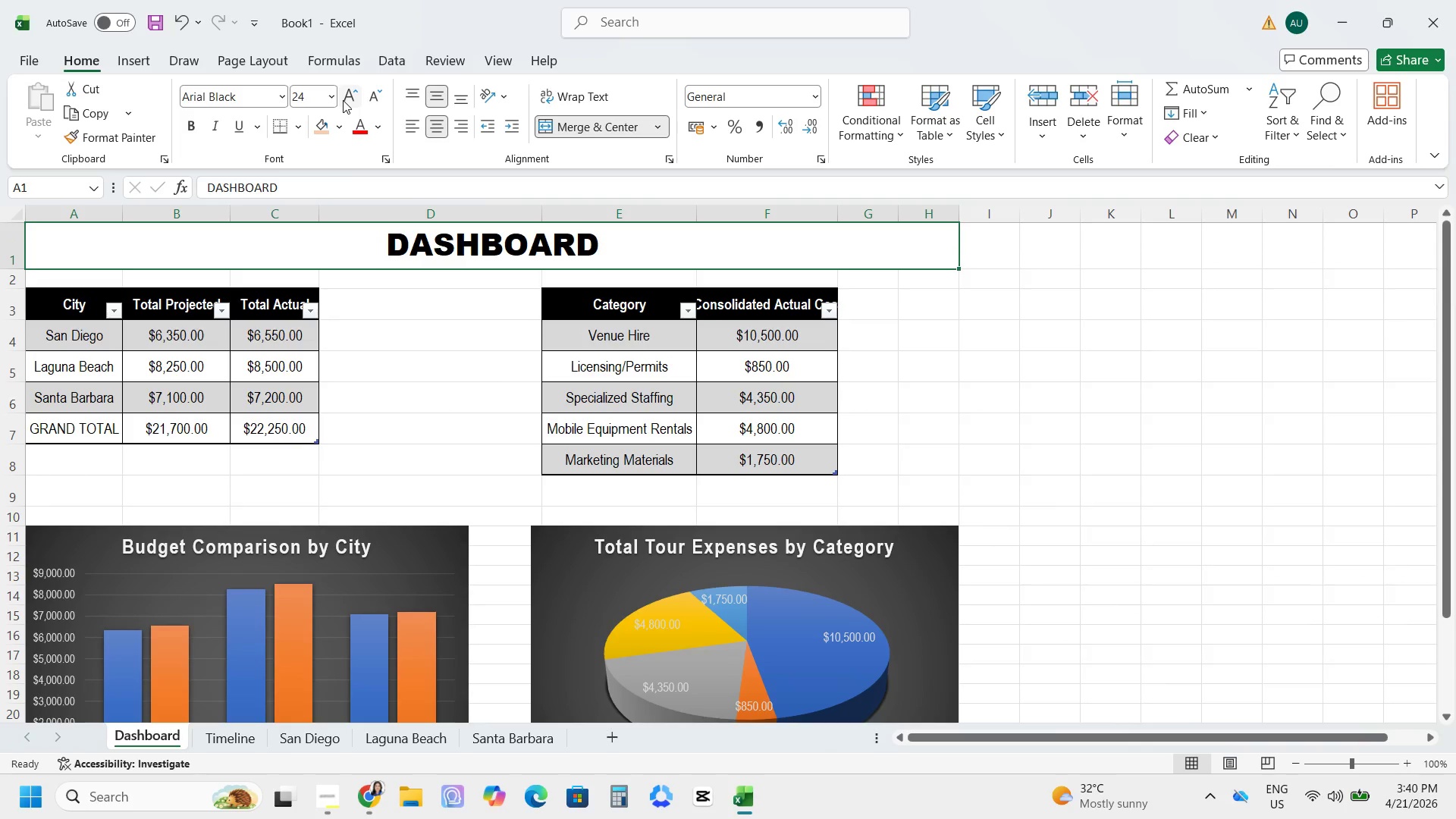 
left_click([343, 99])
 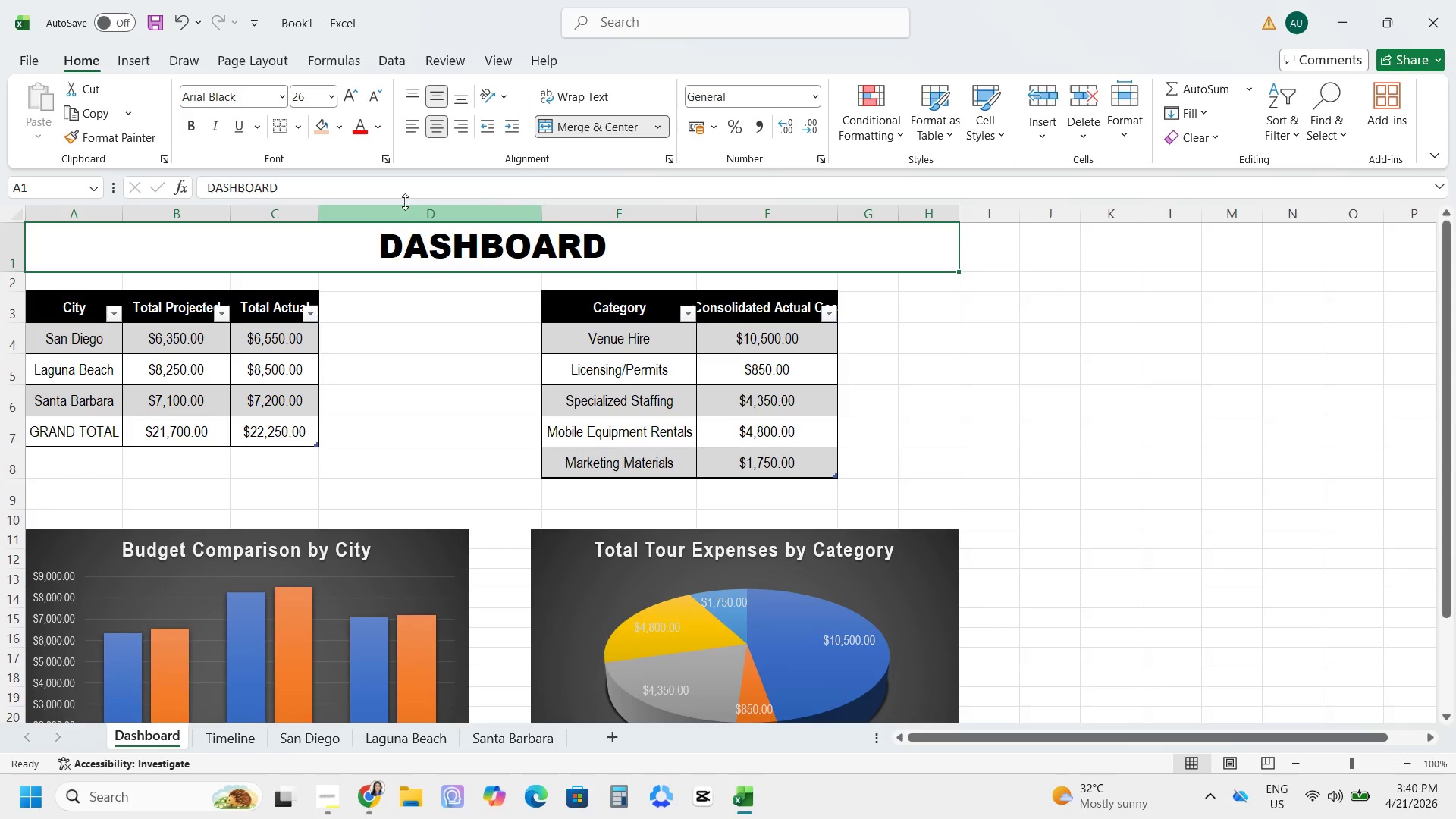 
left_click([334, 121])
 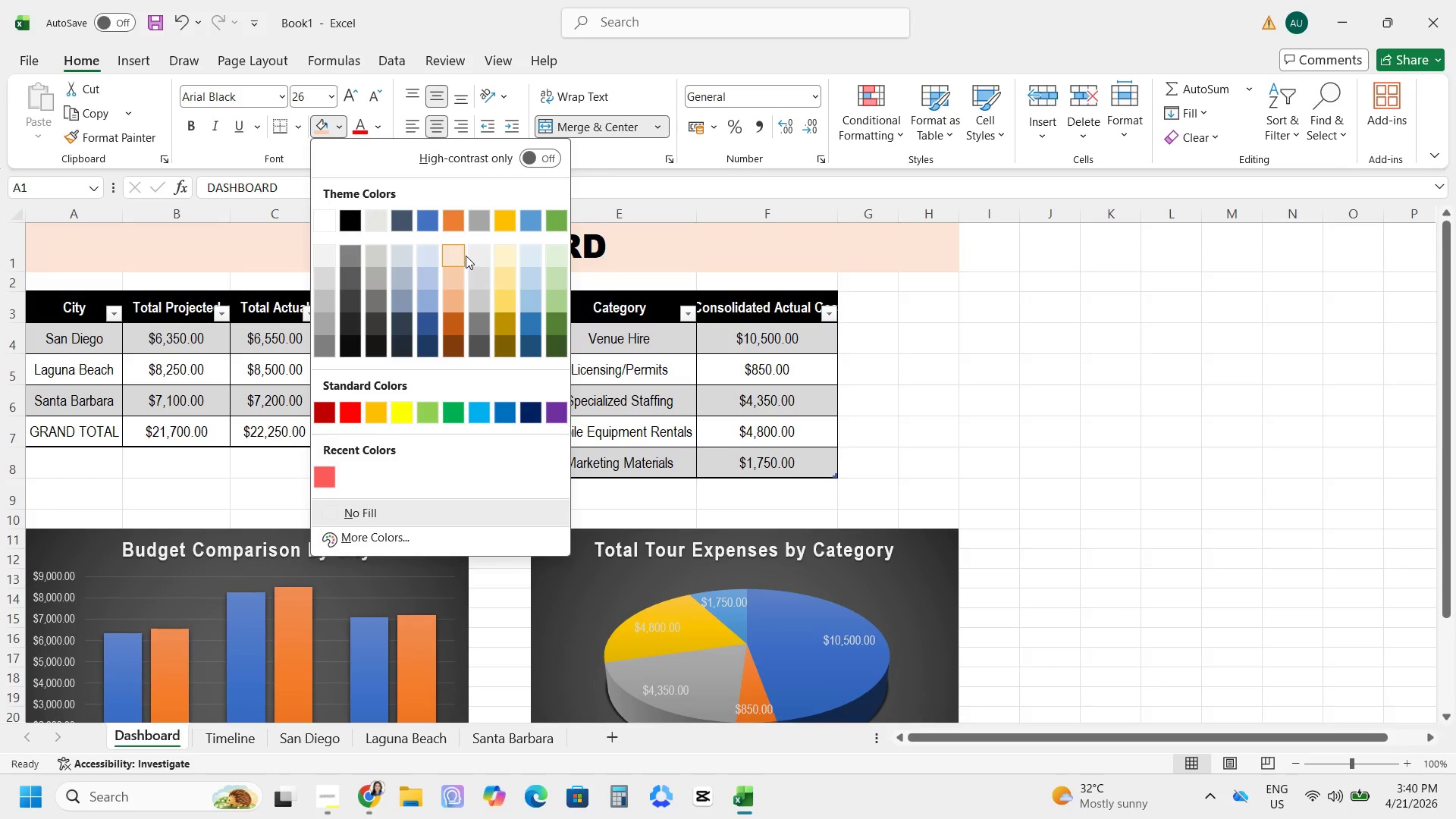 
left_click([466, 256])
 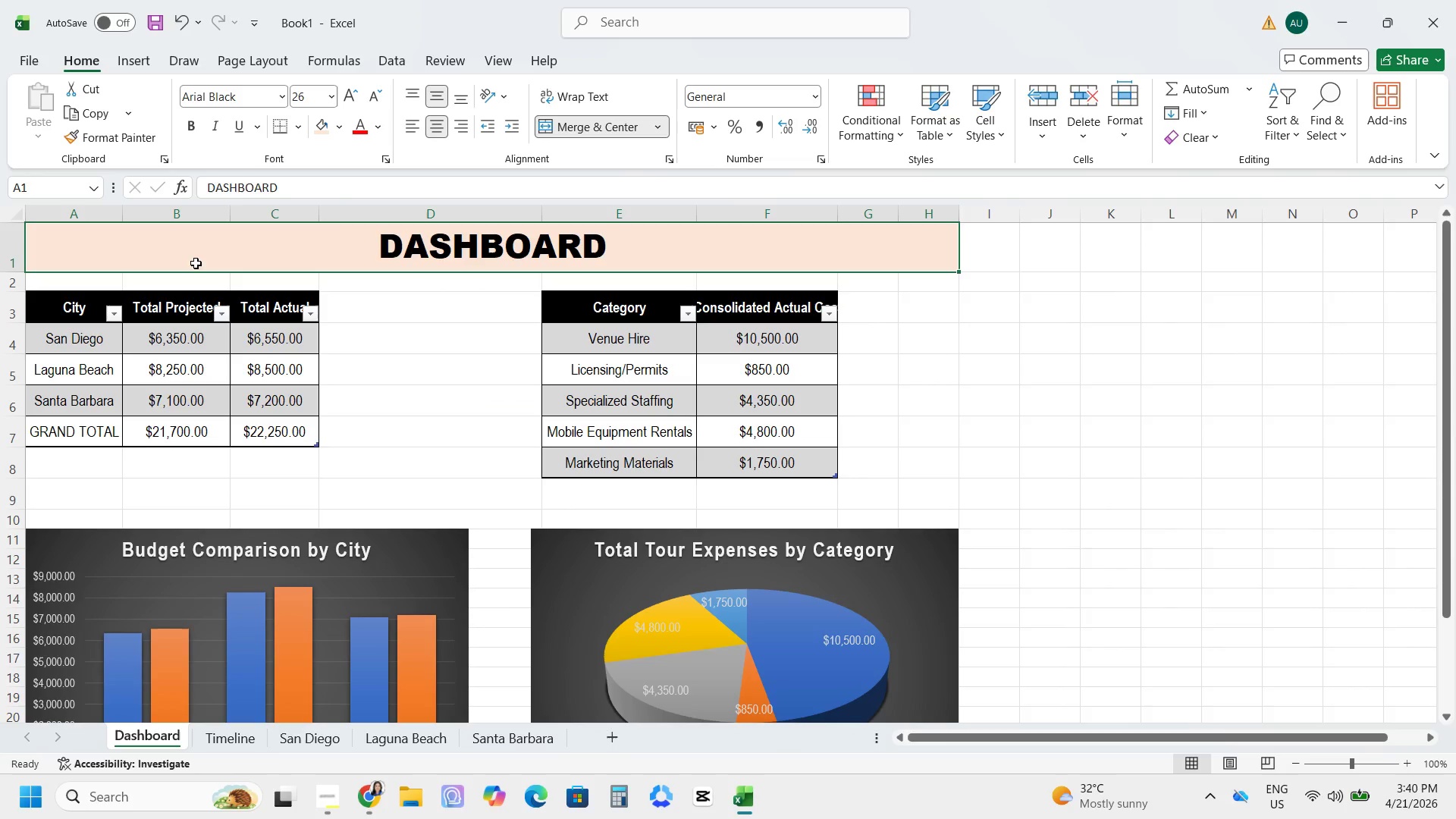 
left_click_drag(start_coordinate=[198, 243], to_coordinate=[328, 472])
 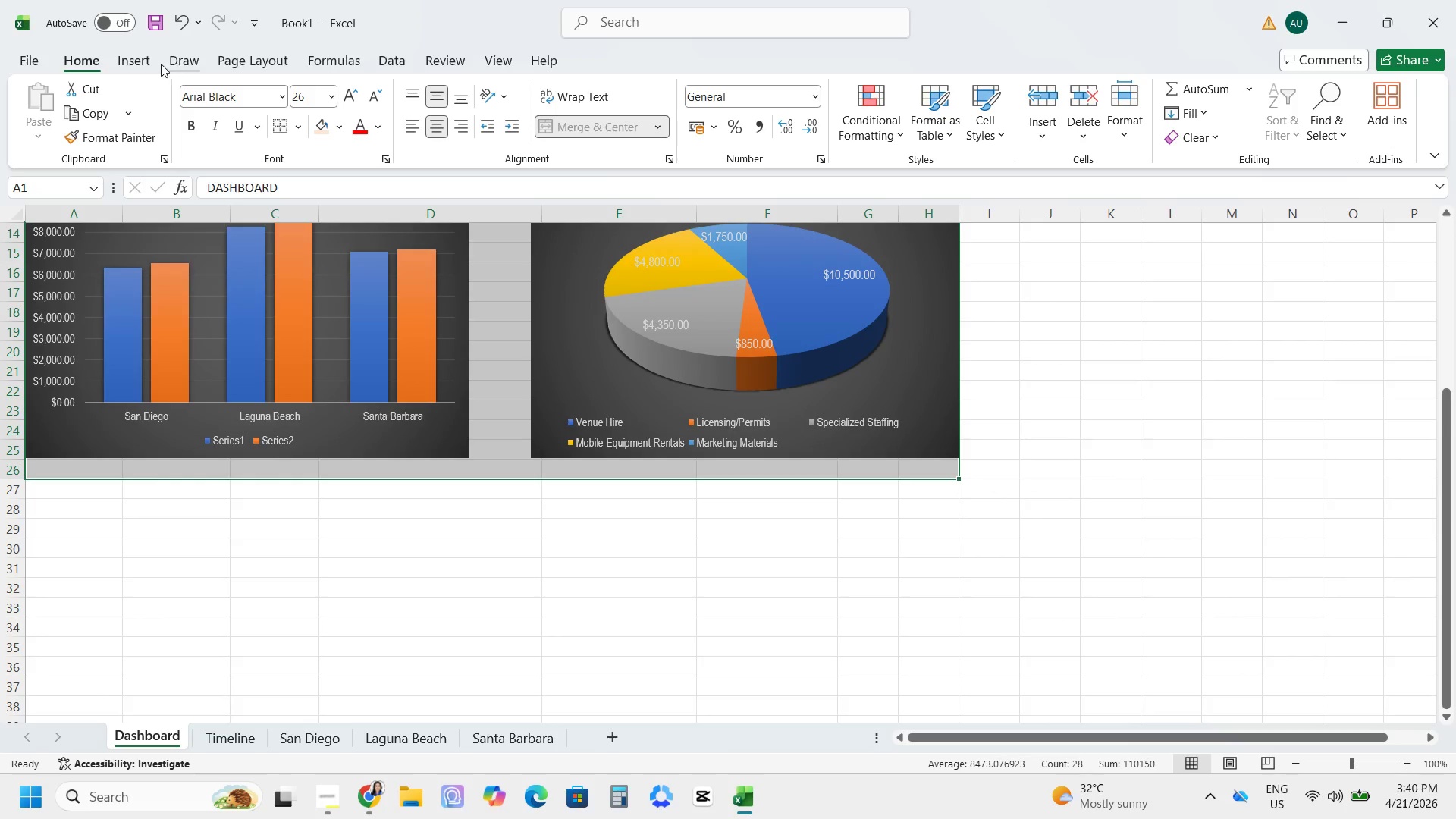 
left_click([133, 63])
 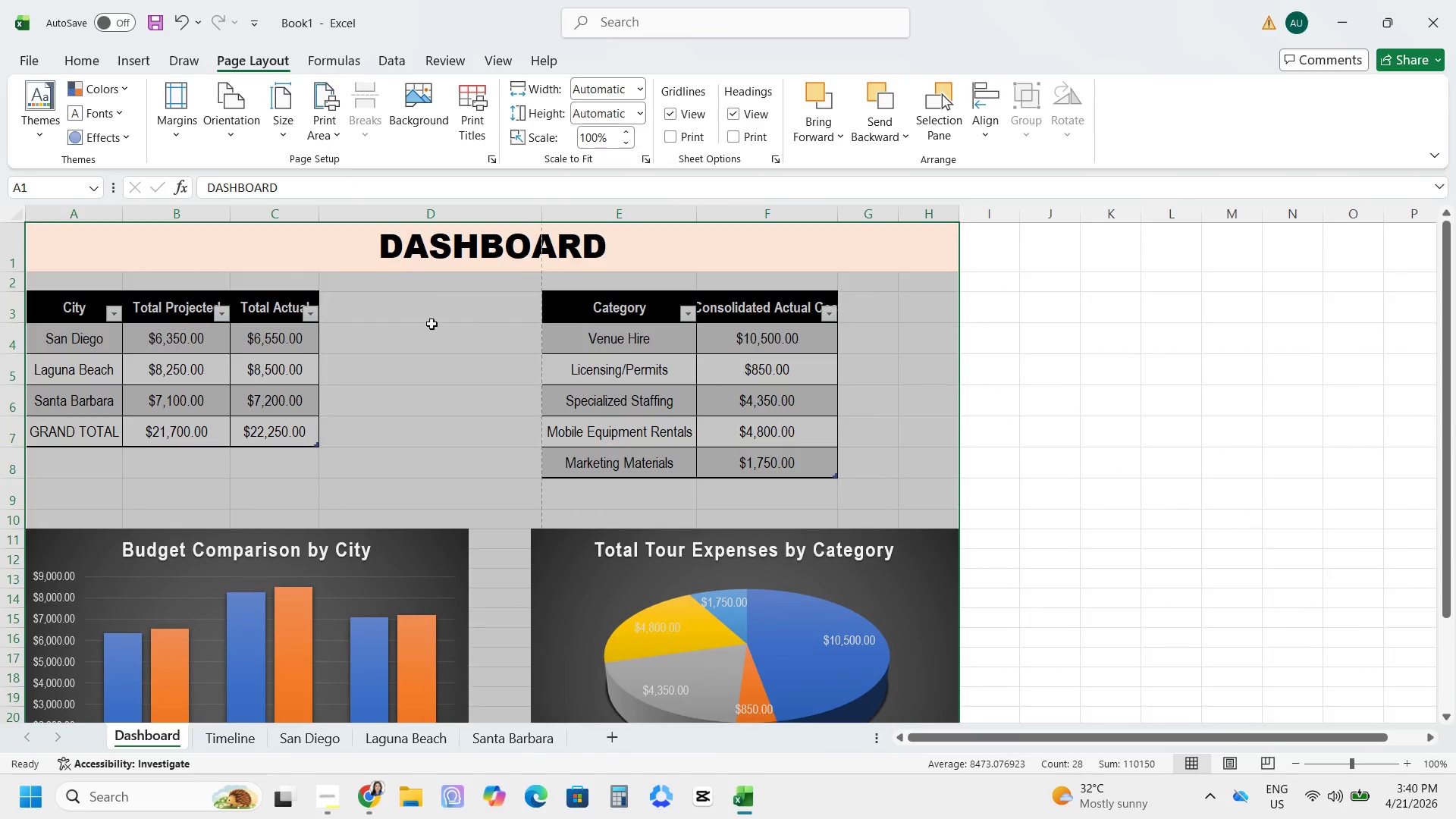 
wait(5.05)
 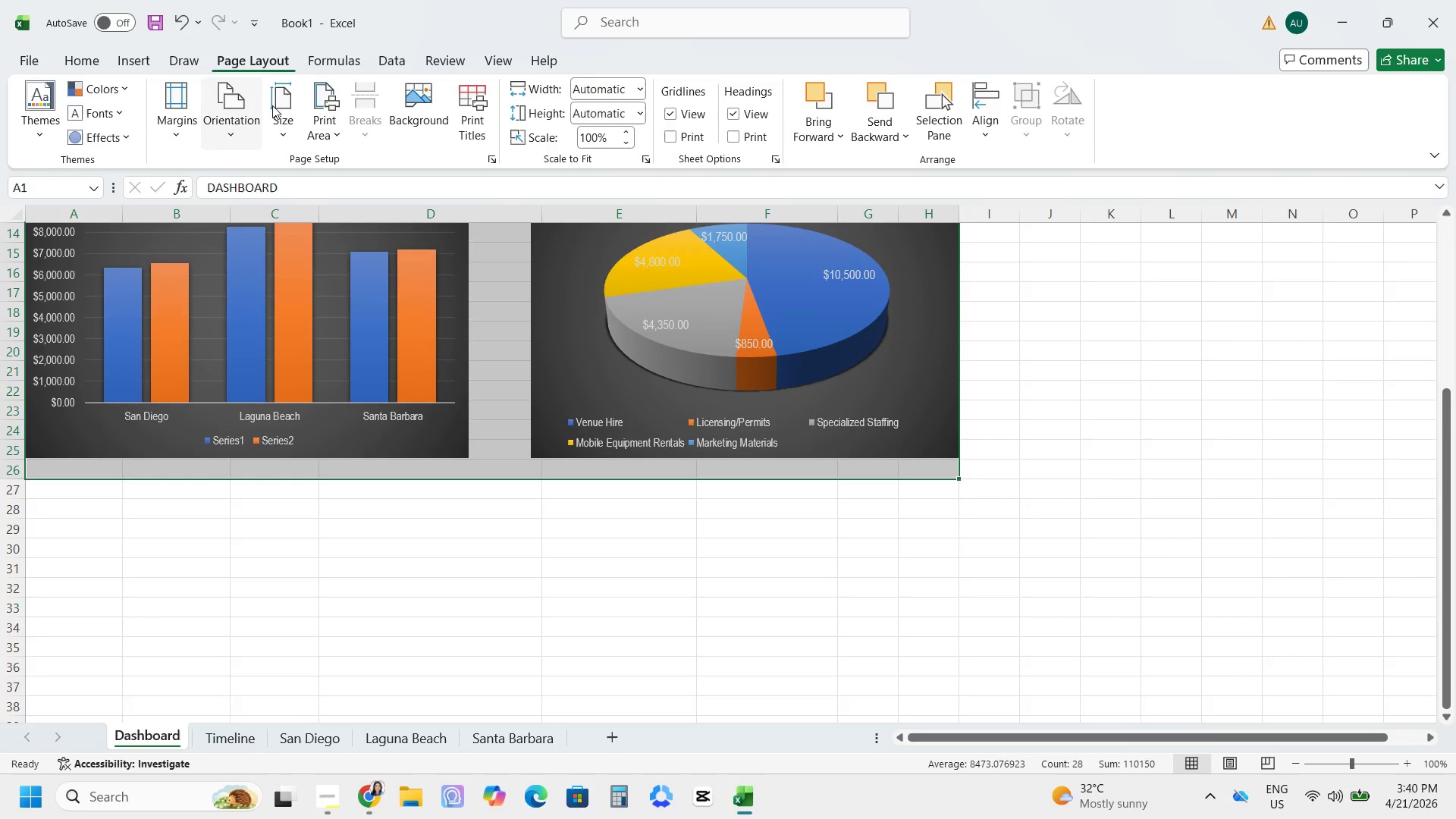 
left_click([295, 118])
 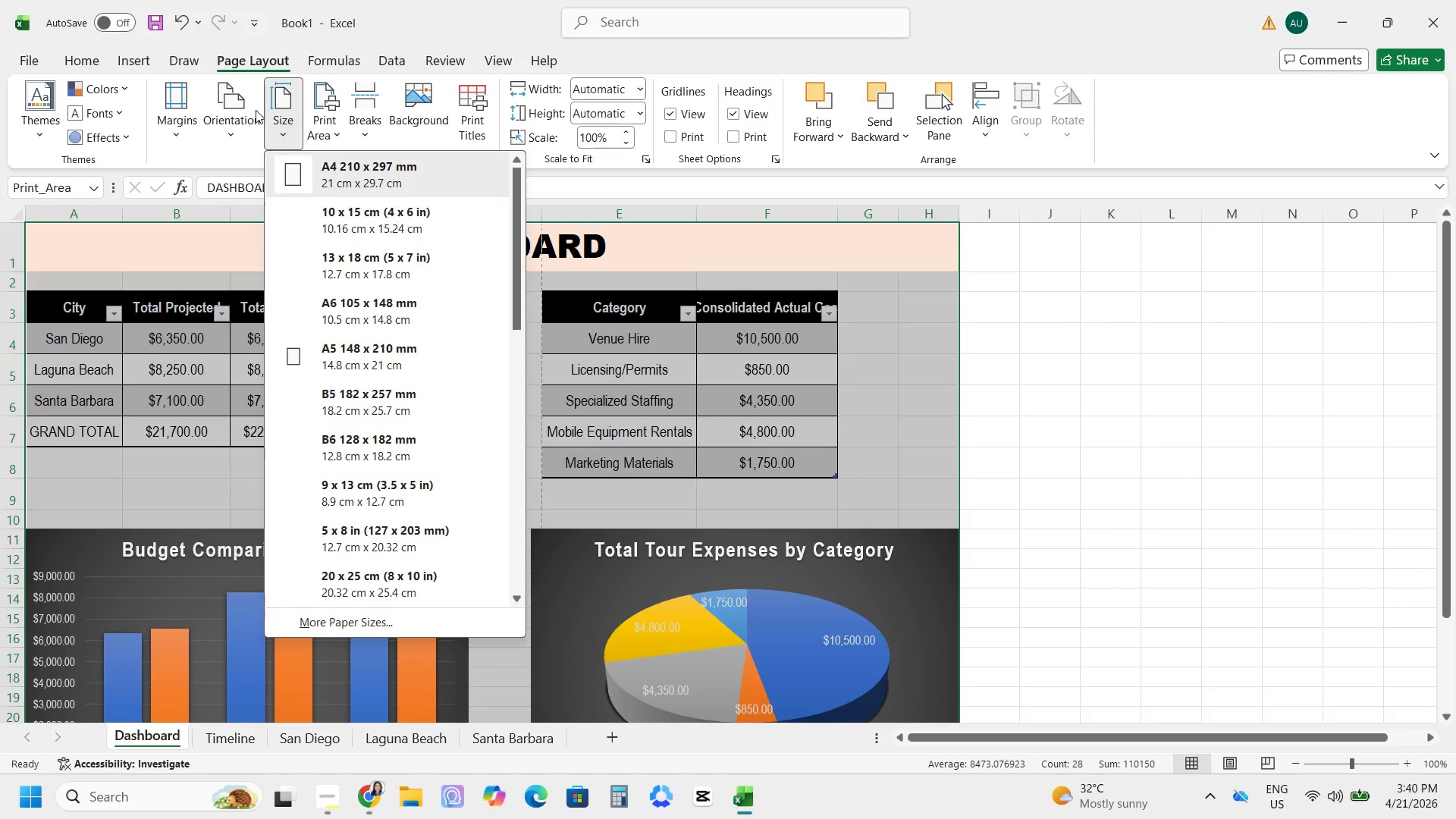 
left_click([245, 112])
 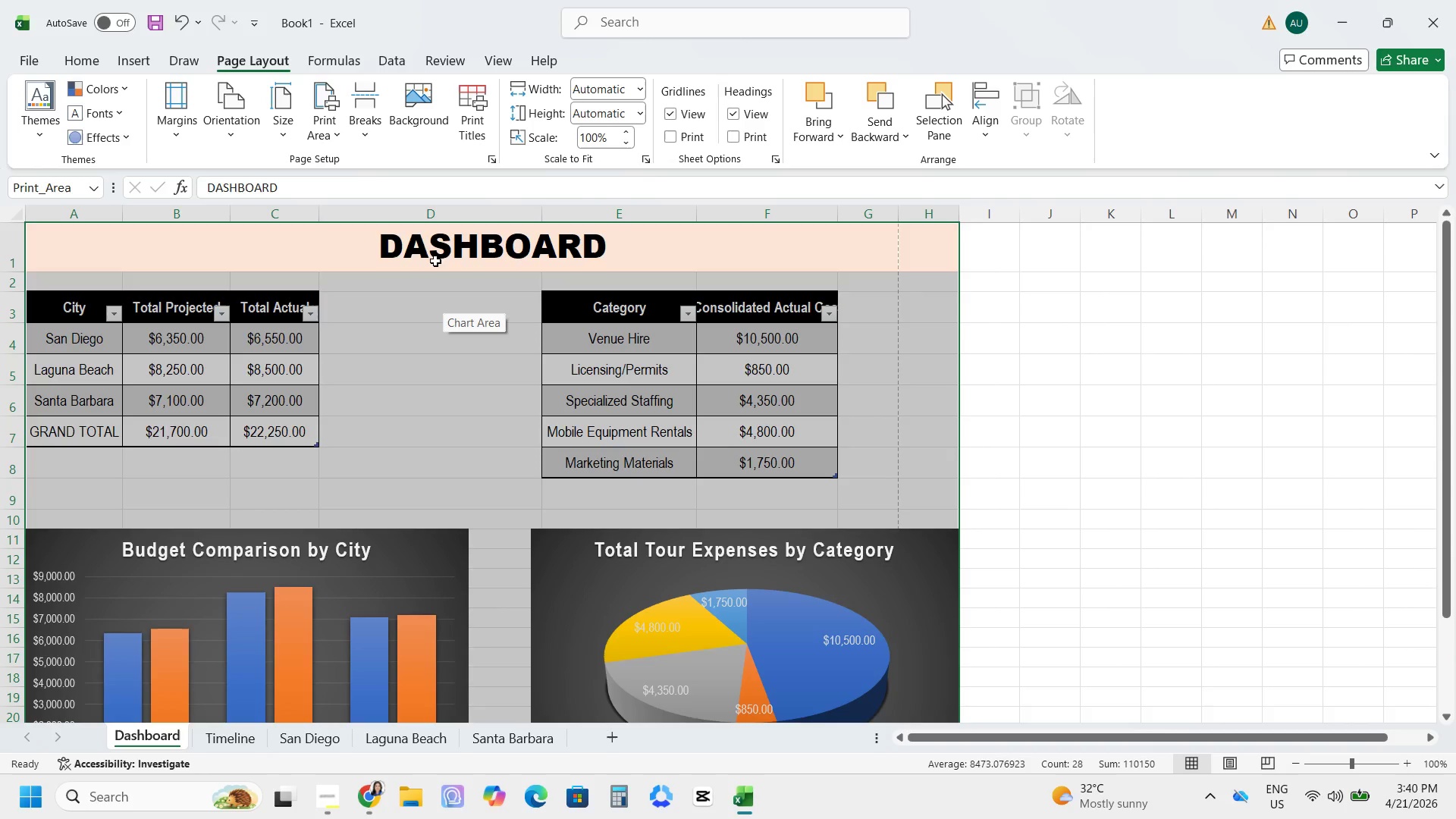 
key(Control+P)
 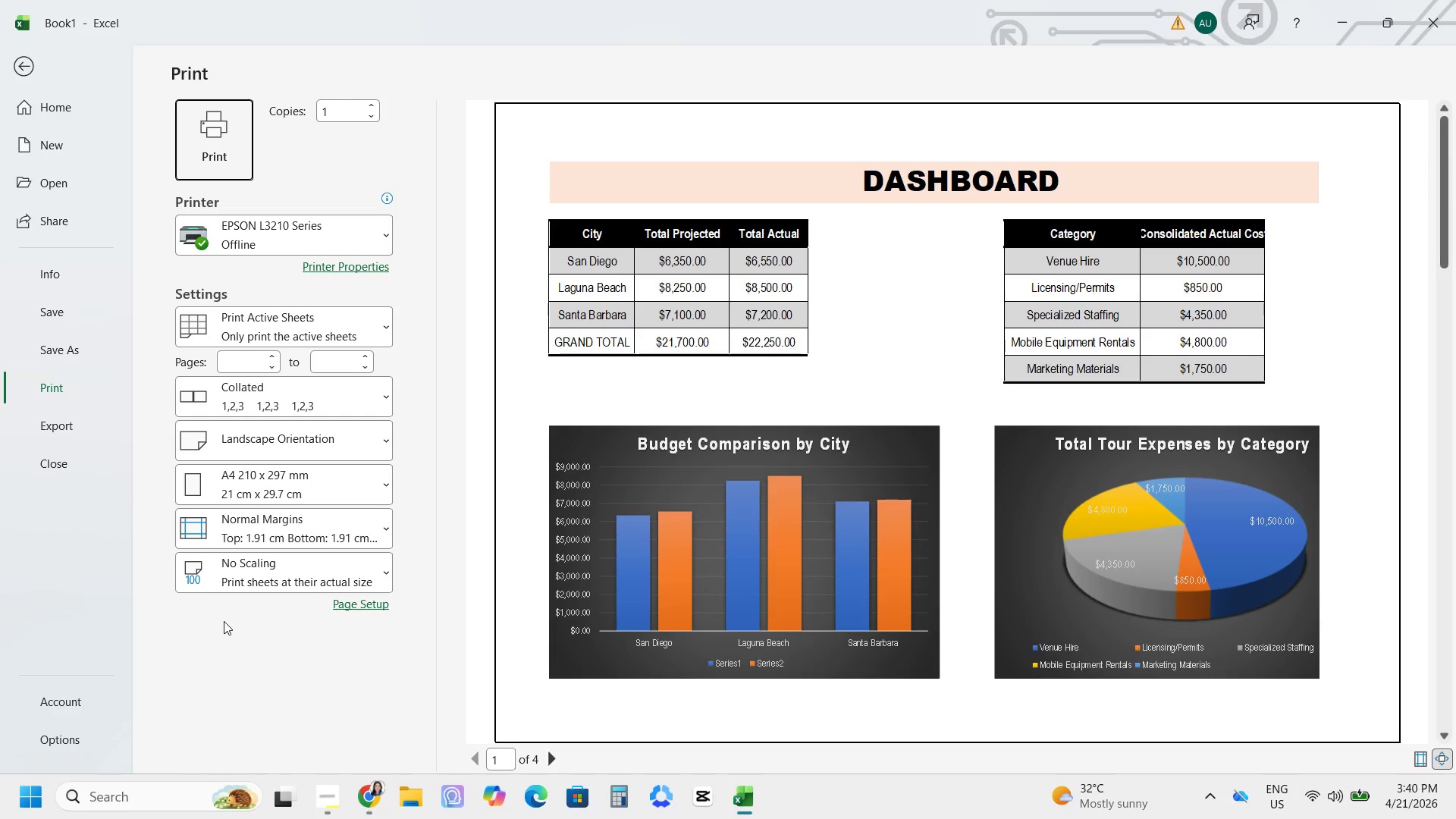 
left_click([240, 521])
 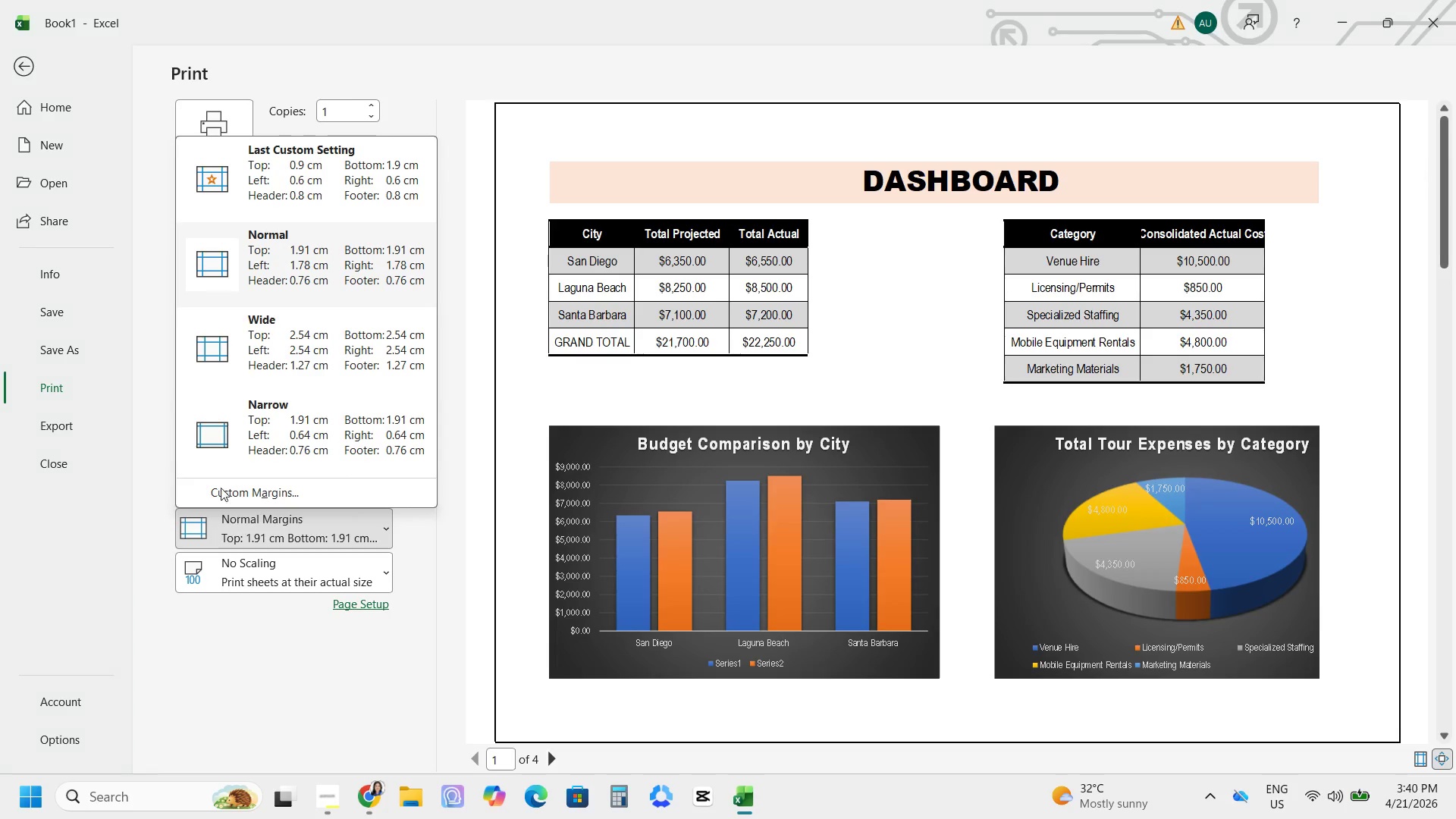 
mouse_move([226, 431])
 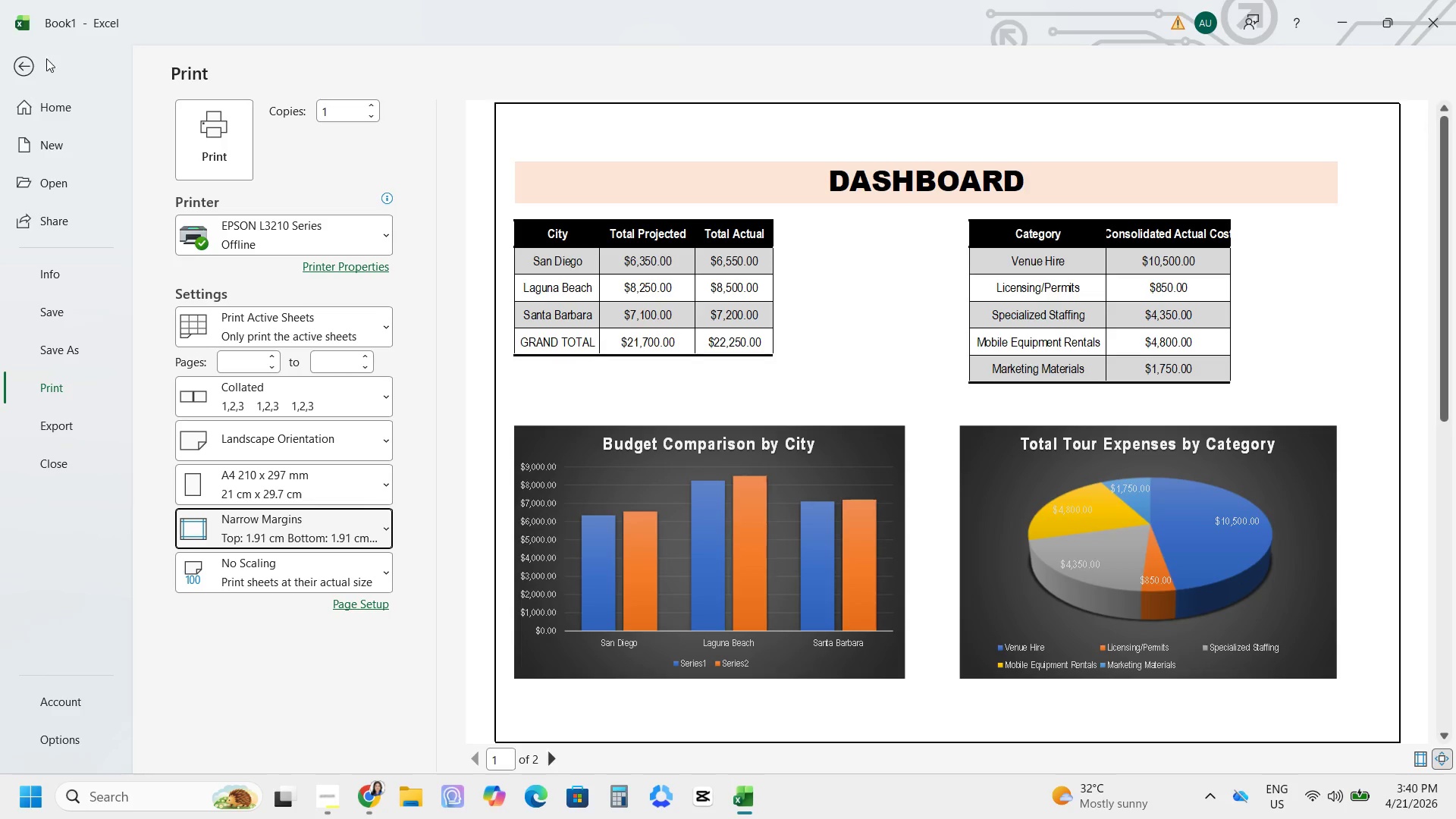 
left_click([31, 61])
 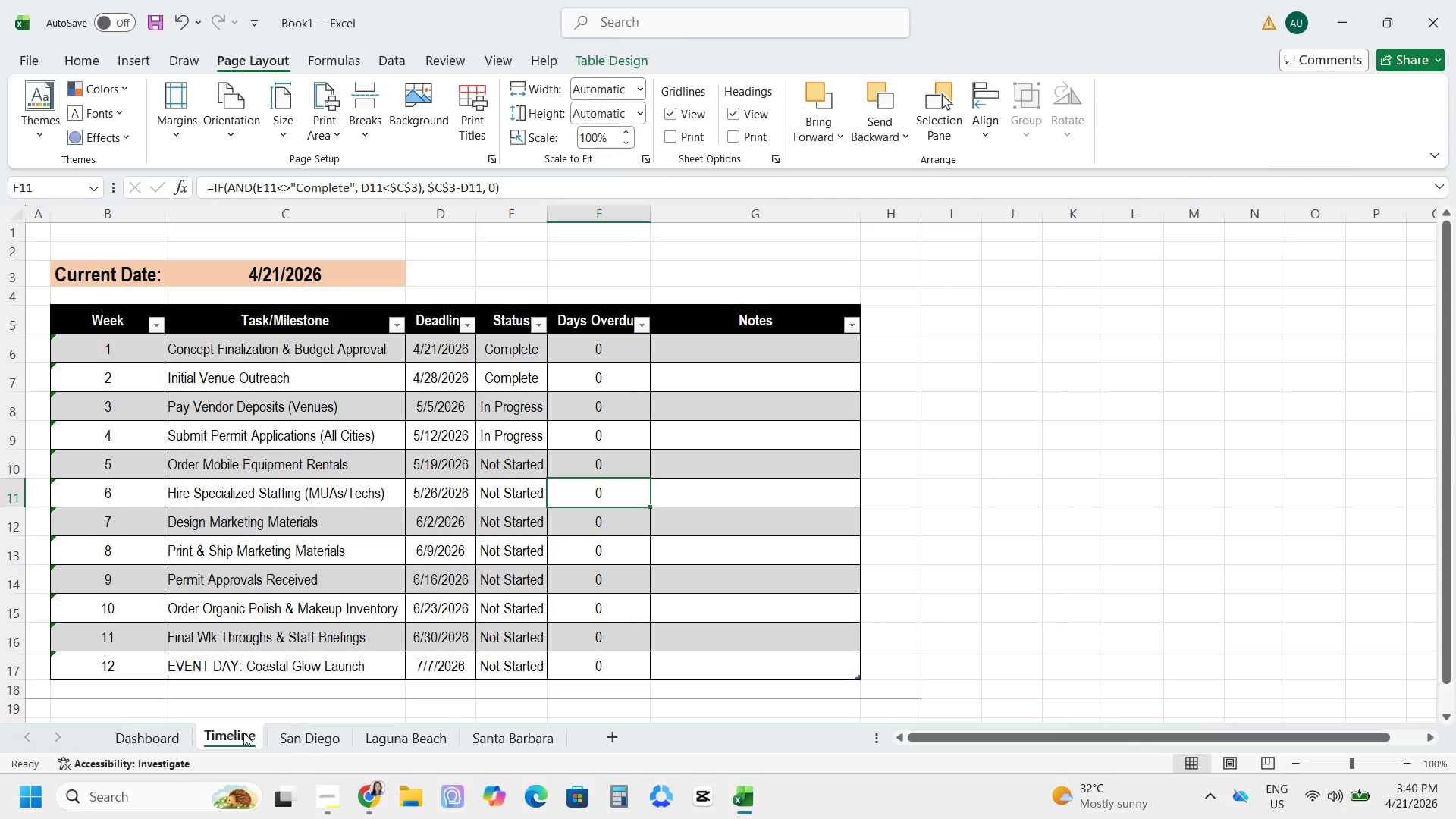 
left_click([137, 737])
 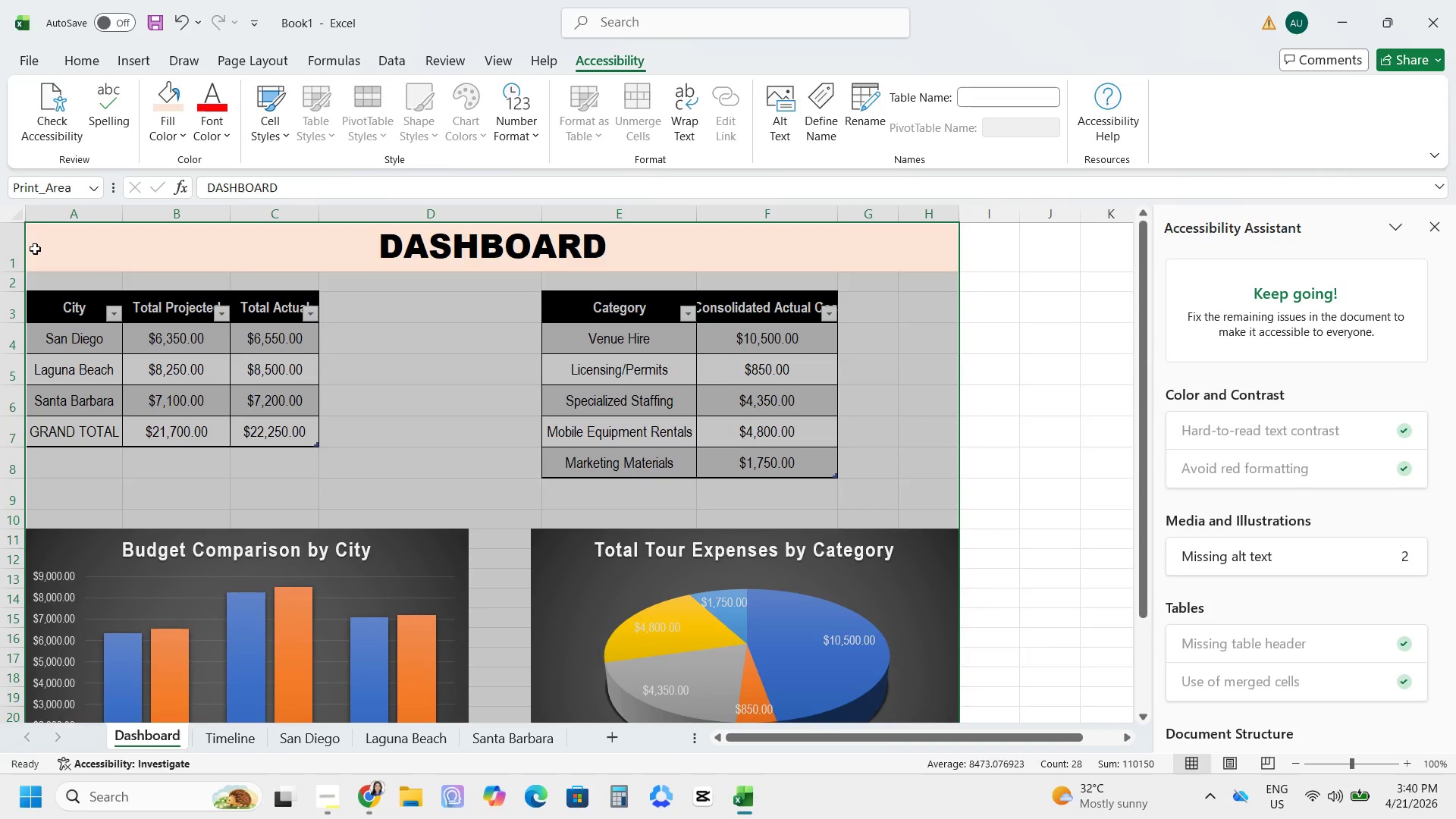 
left_click([6, 237])
 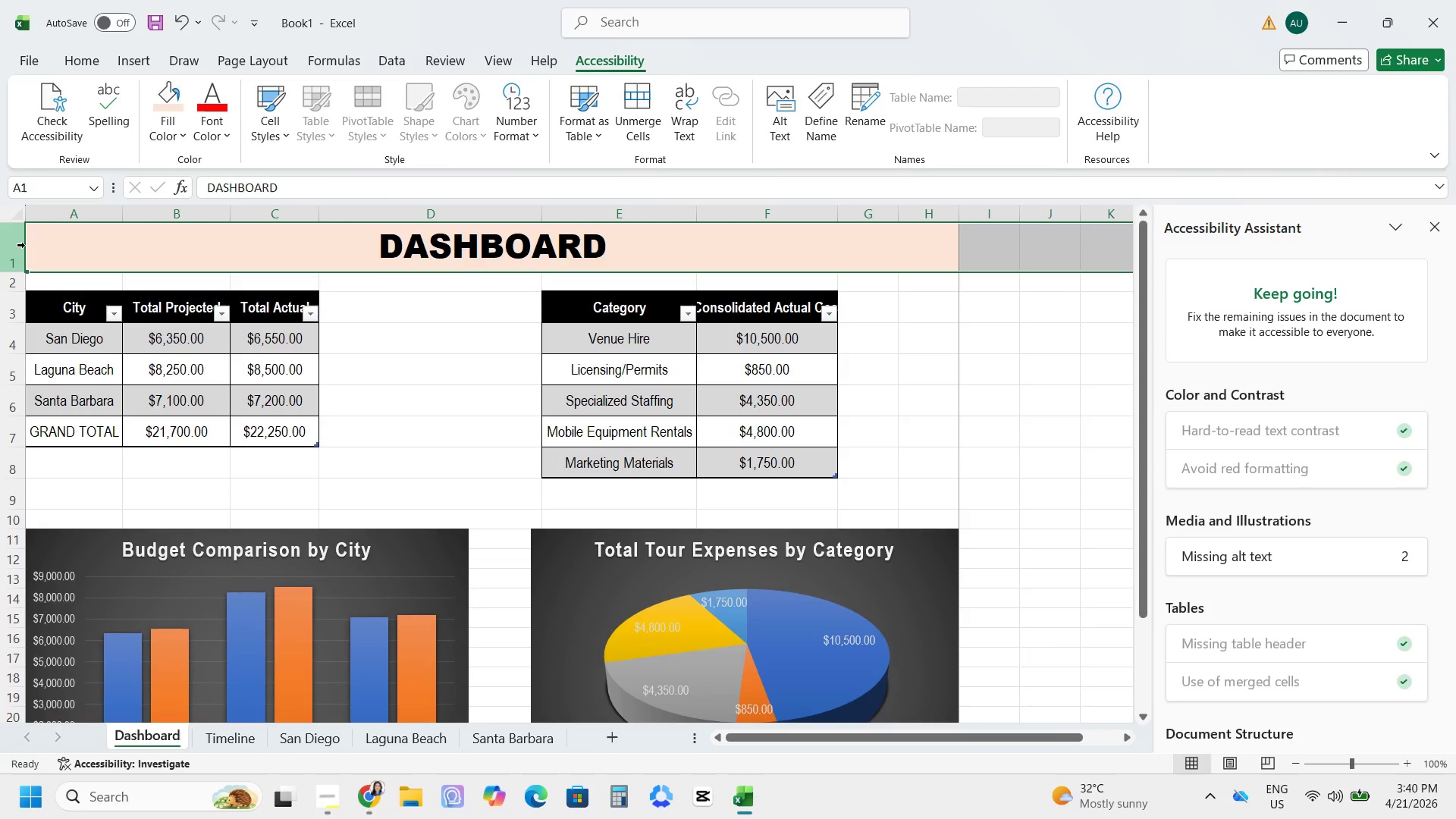 
key(Control+C)
 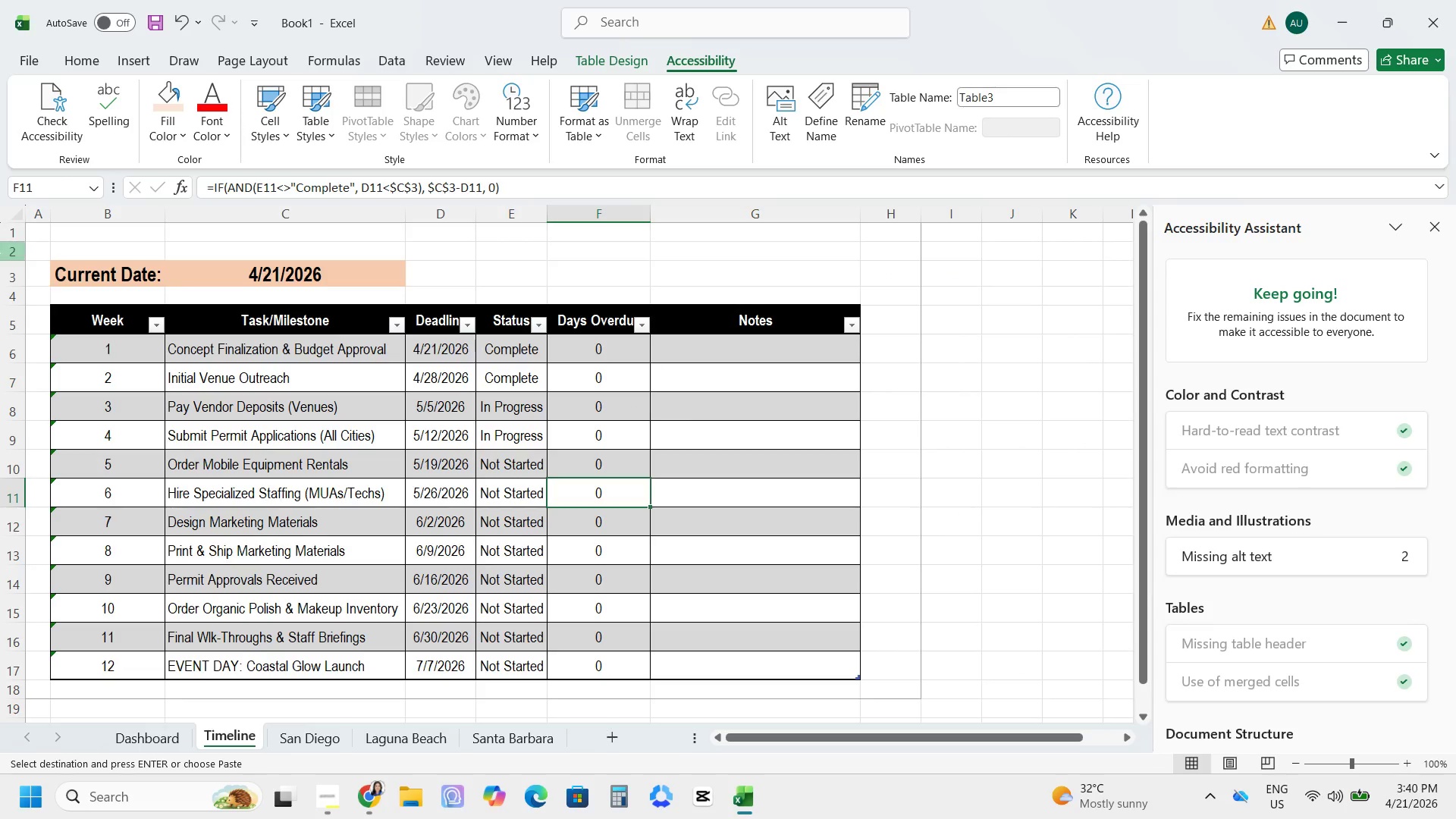 
left_click([0, 230])
 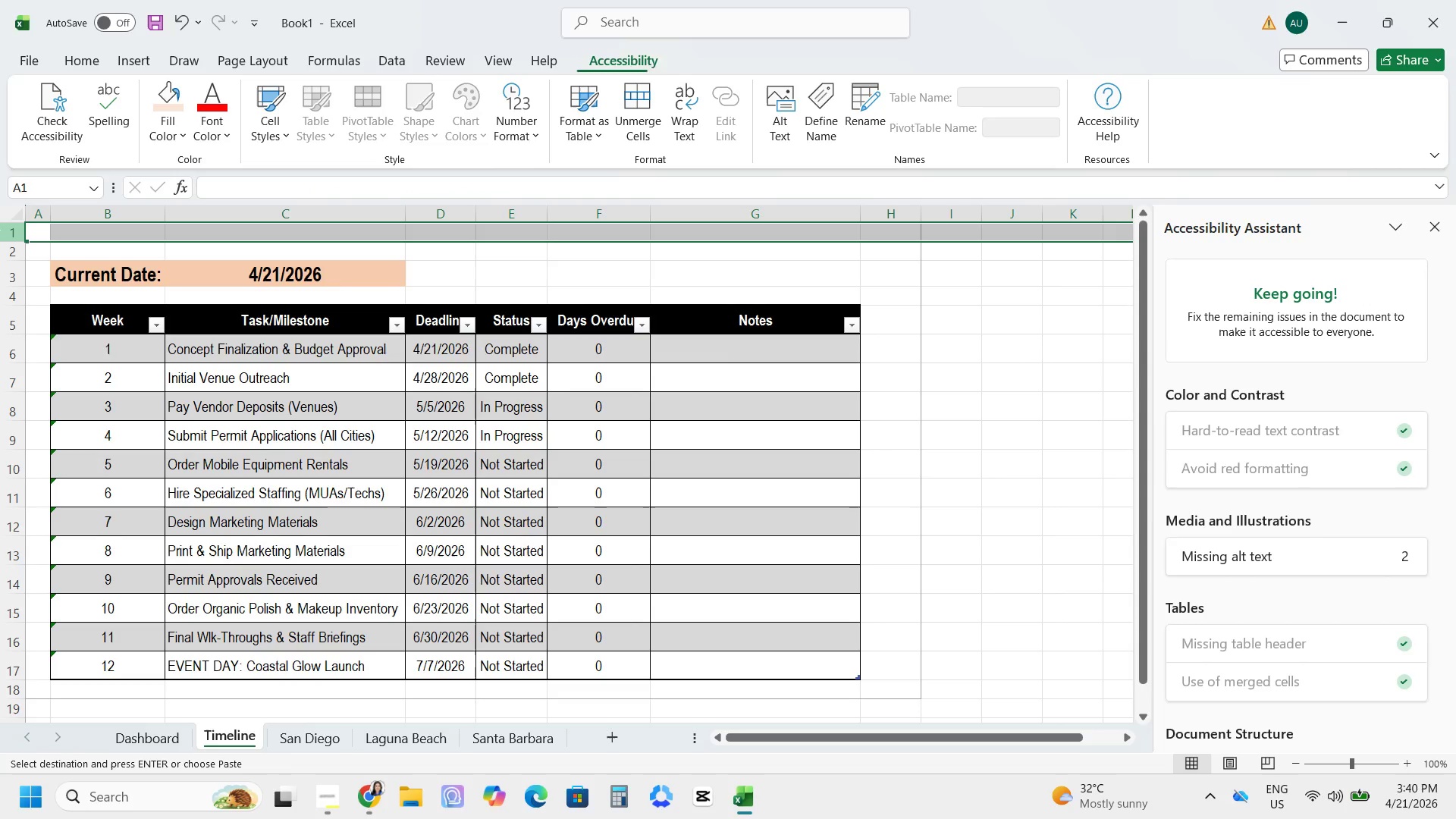 
key(Control+V)
 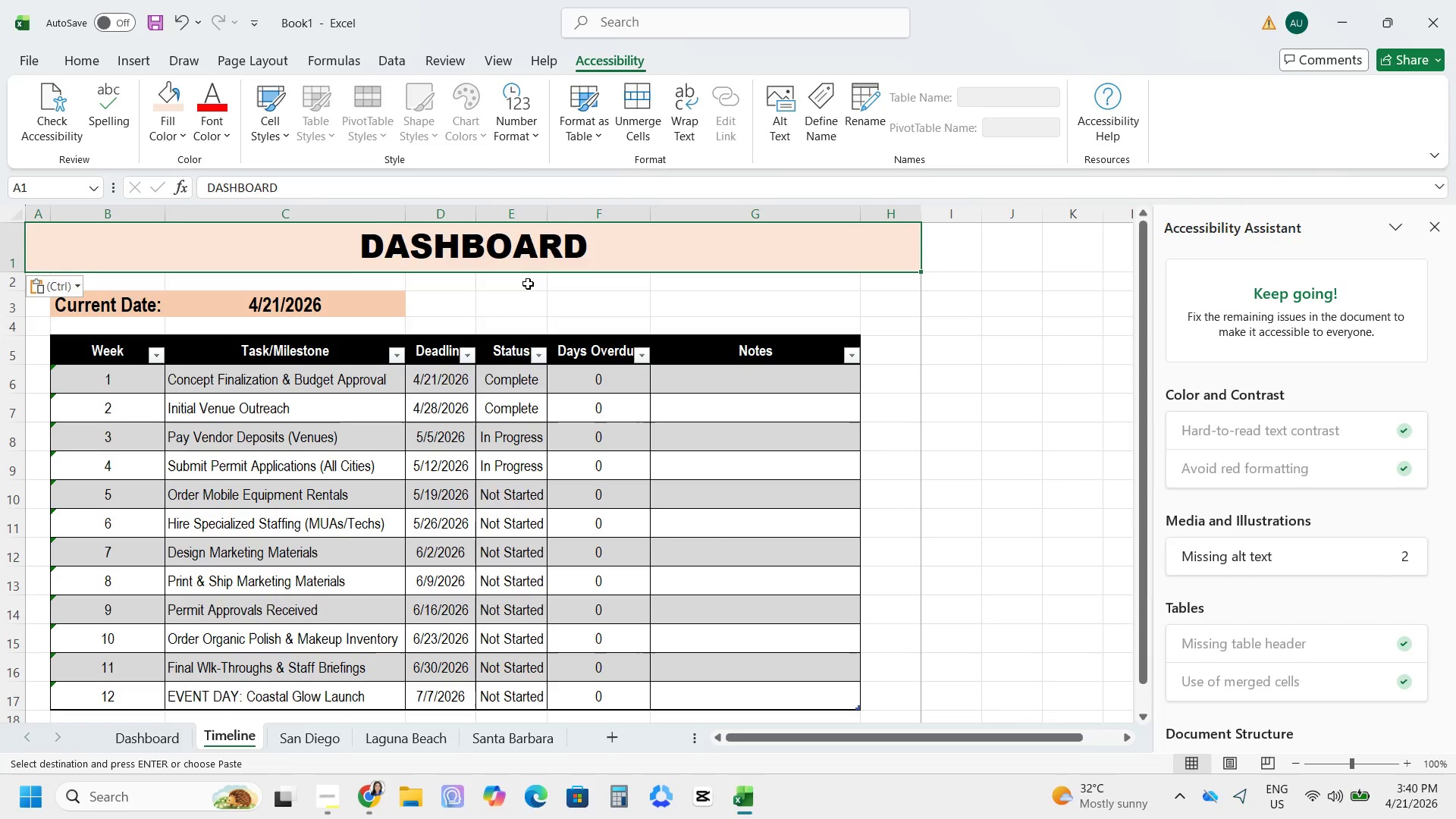 
left_click([538, 236])
 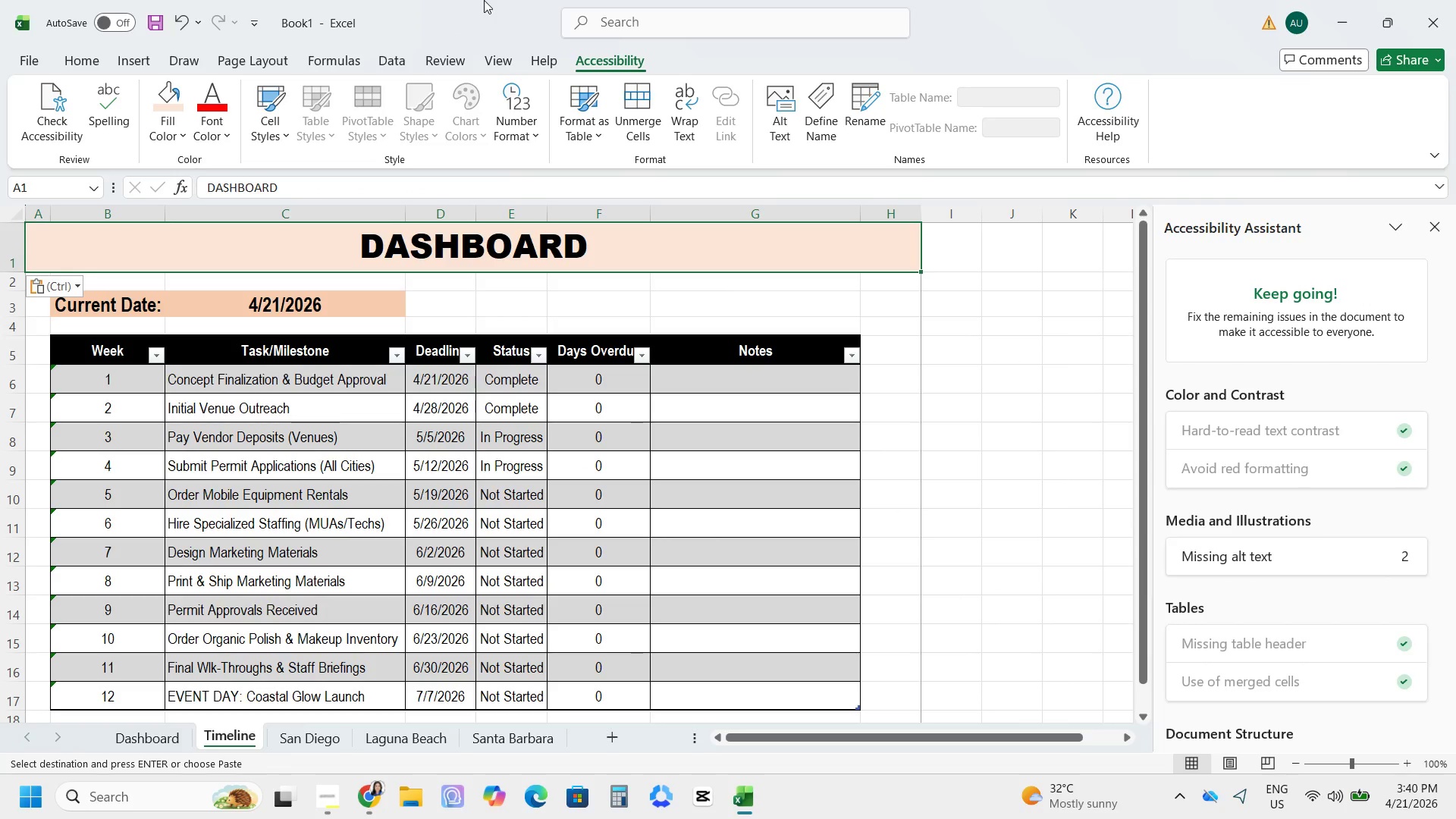 
type(TIMELINE)
 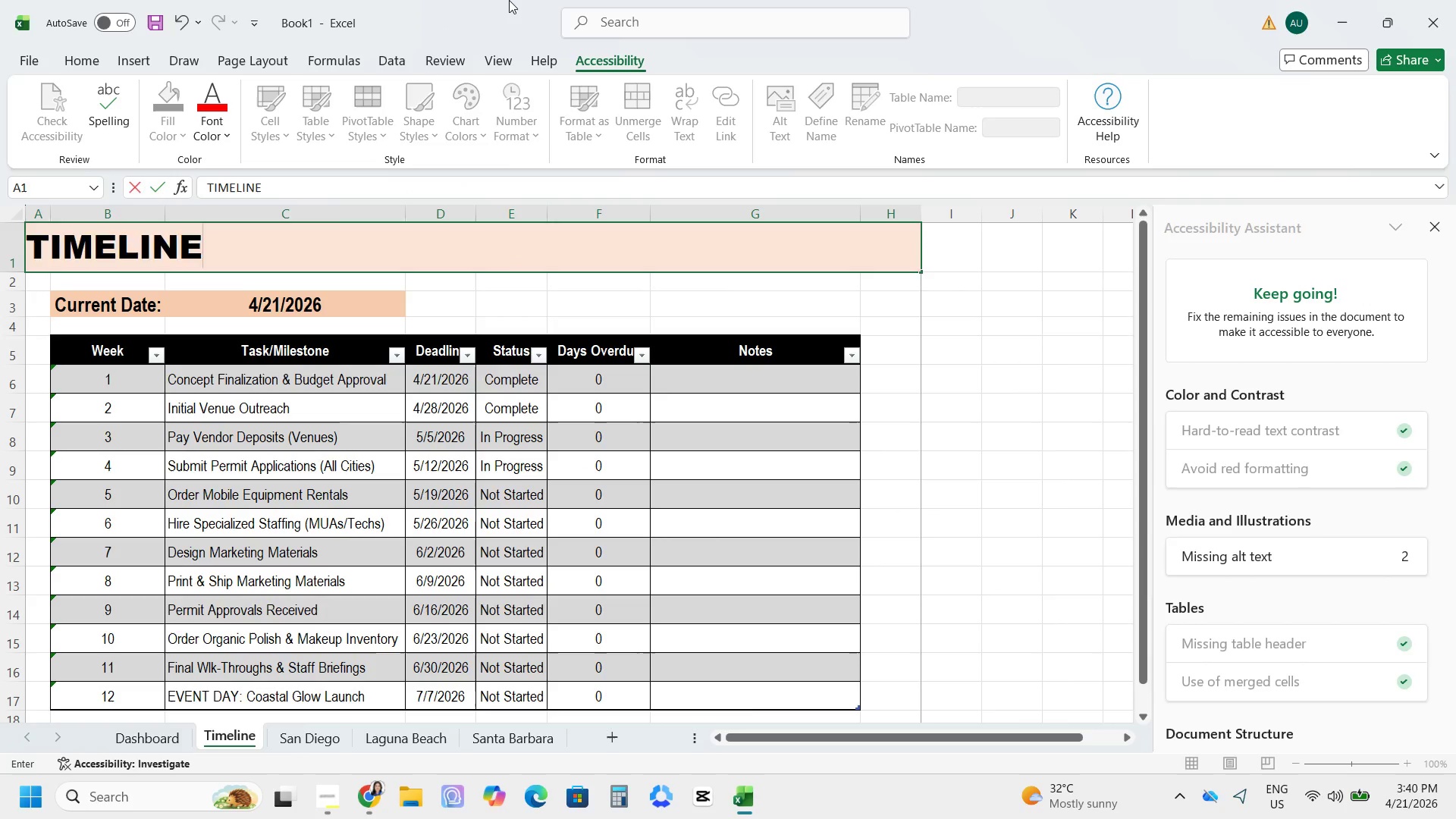 
key(Enter)
 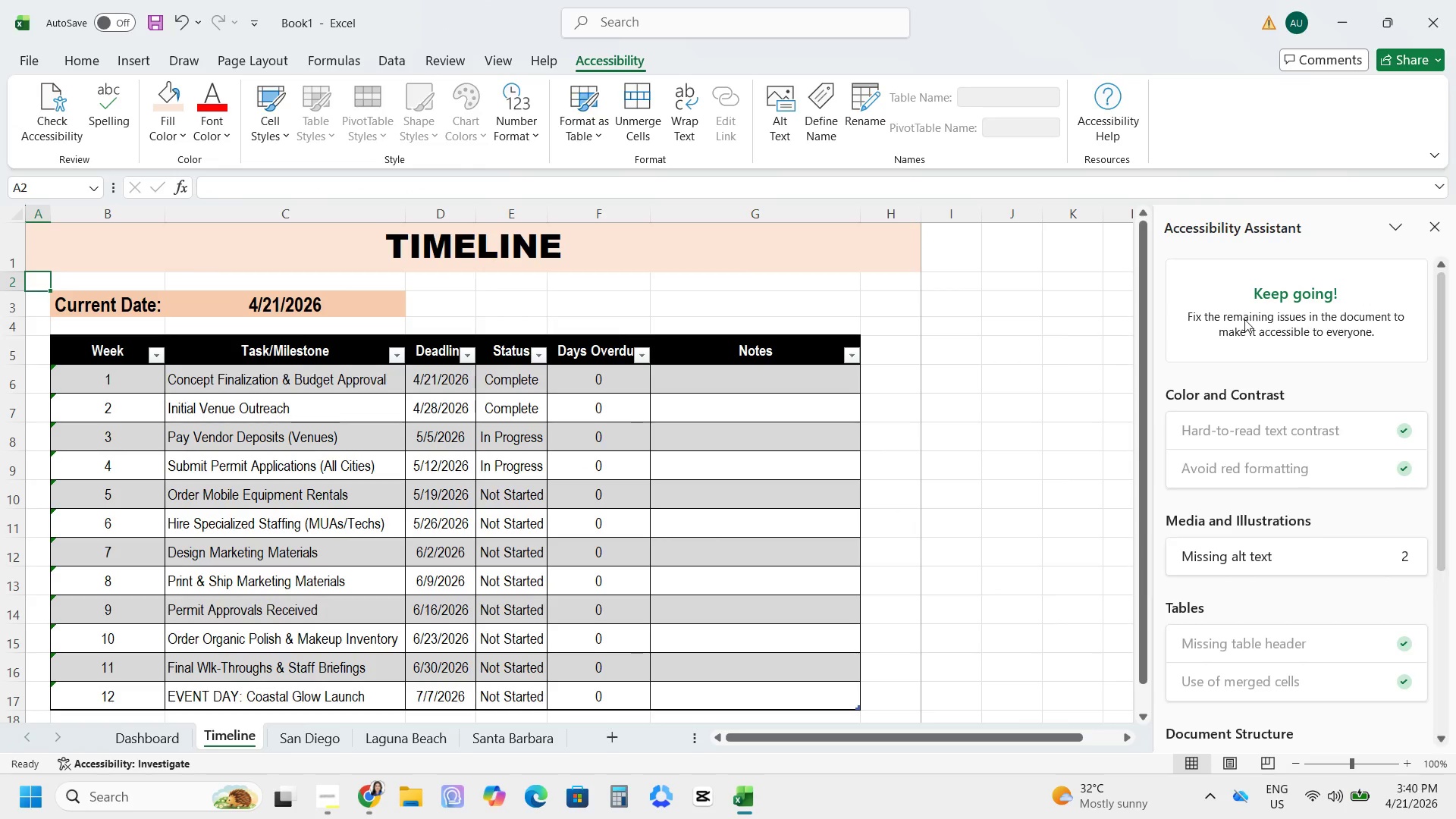 
left_click([1432, 234])
 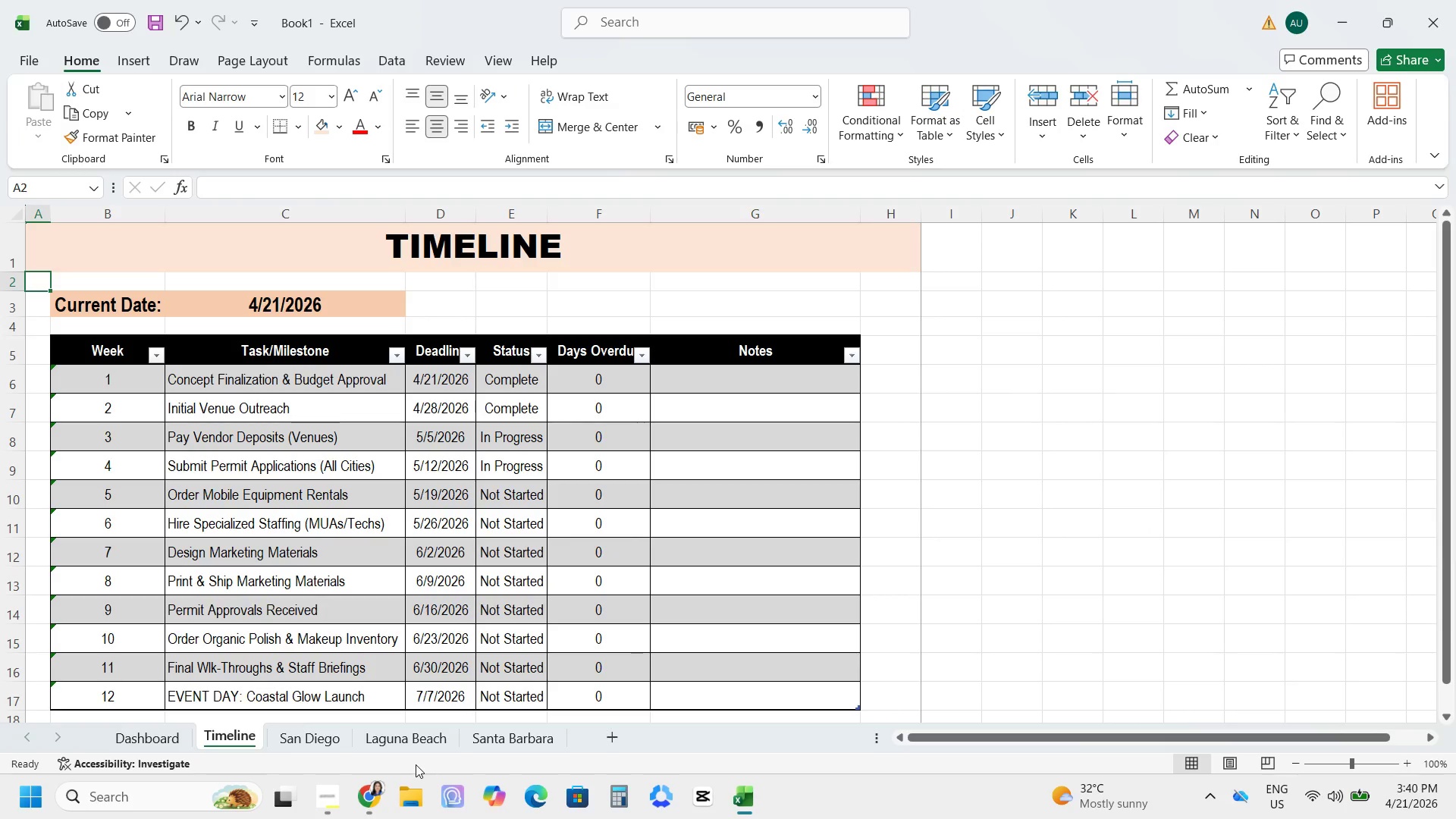 
left_click([318, 740])
 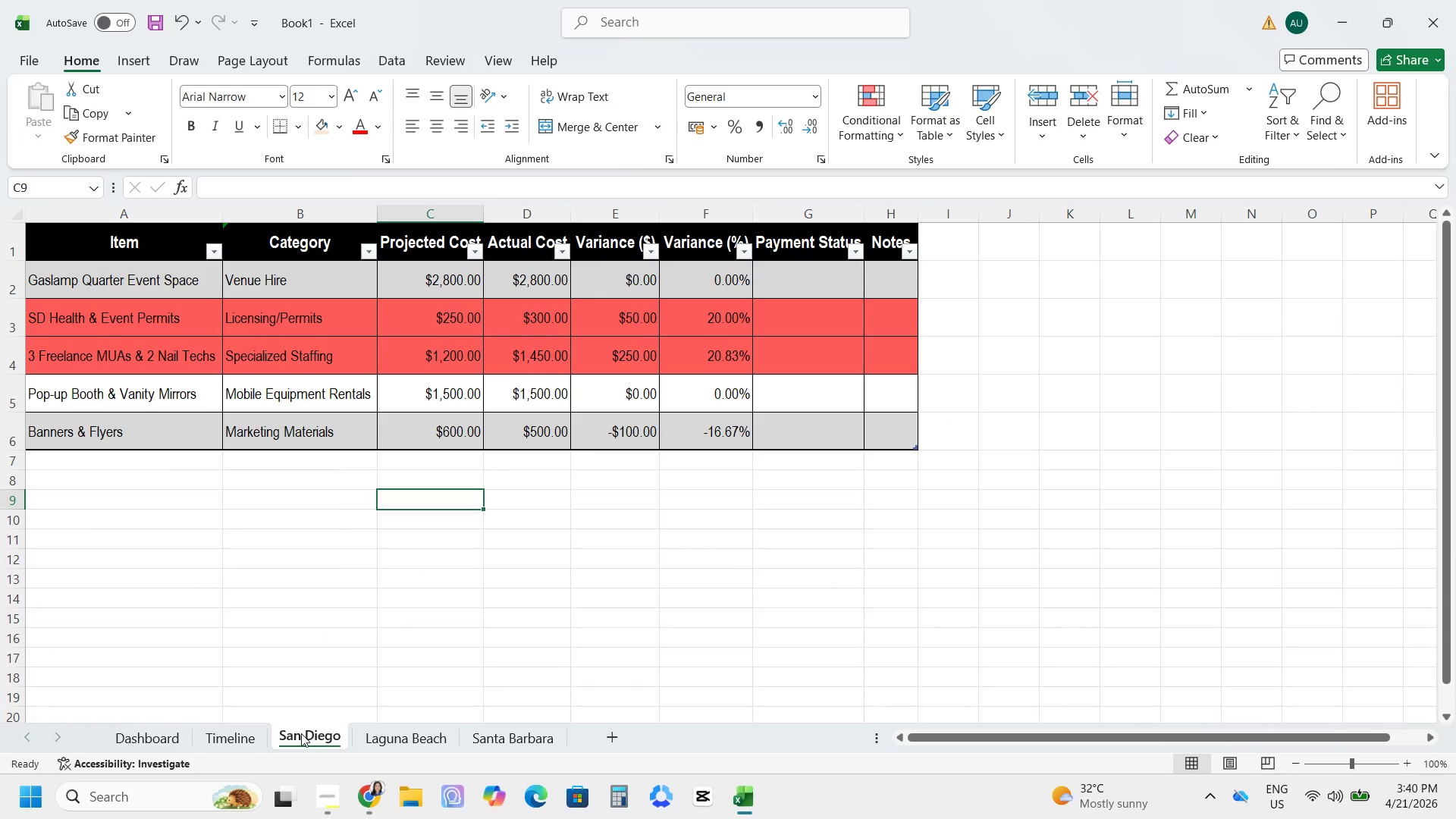 
mouse_move([340, 764])
 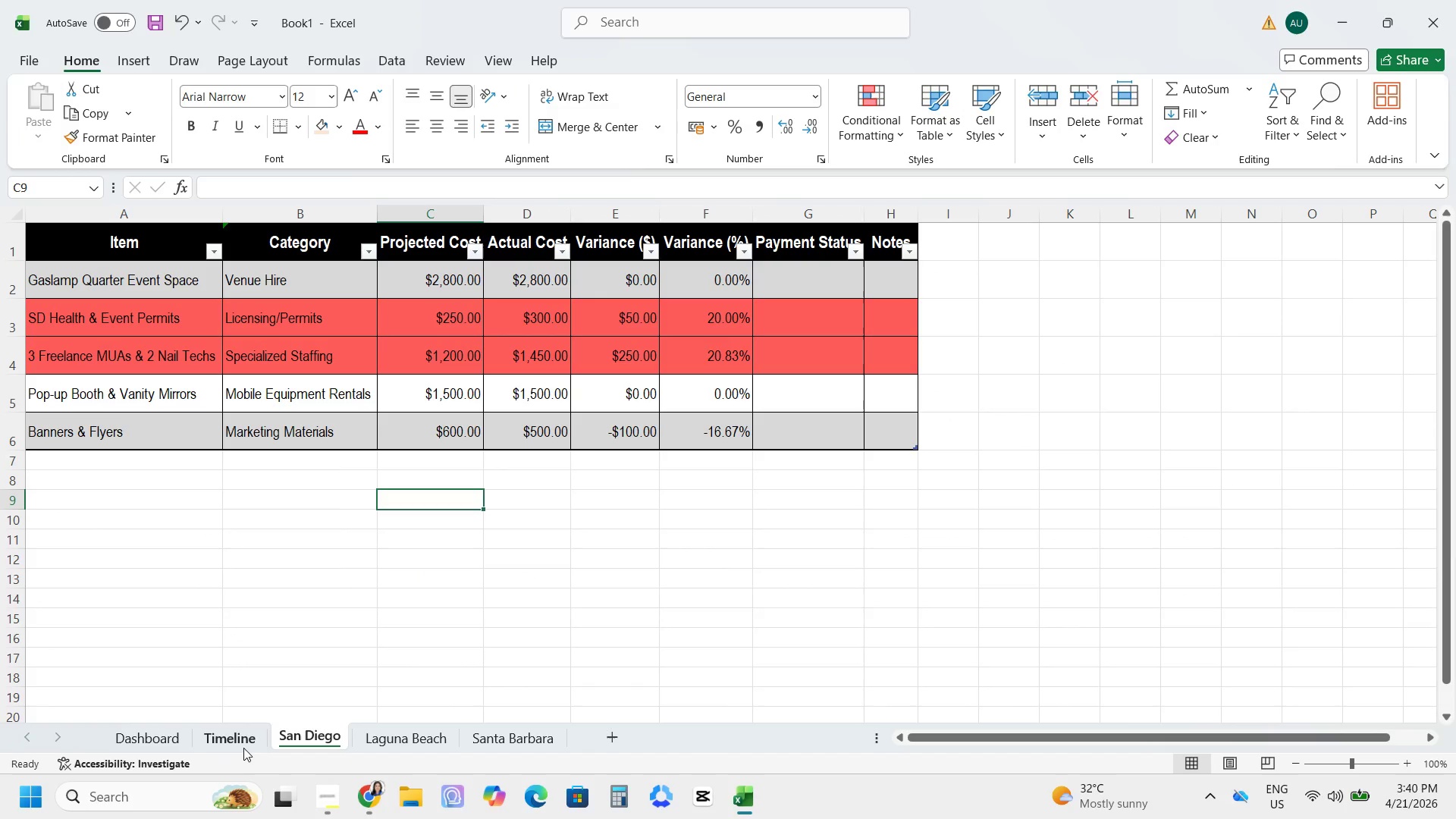 
left_click([243, 748])
 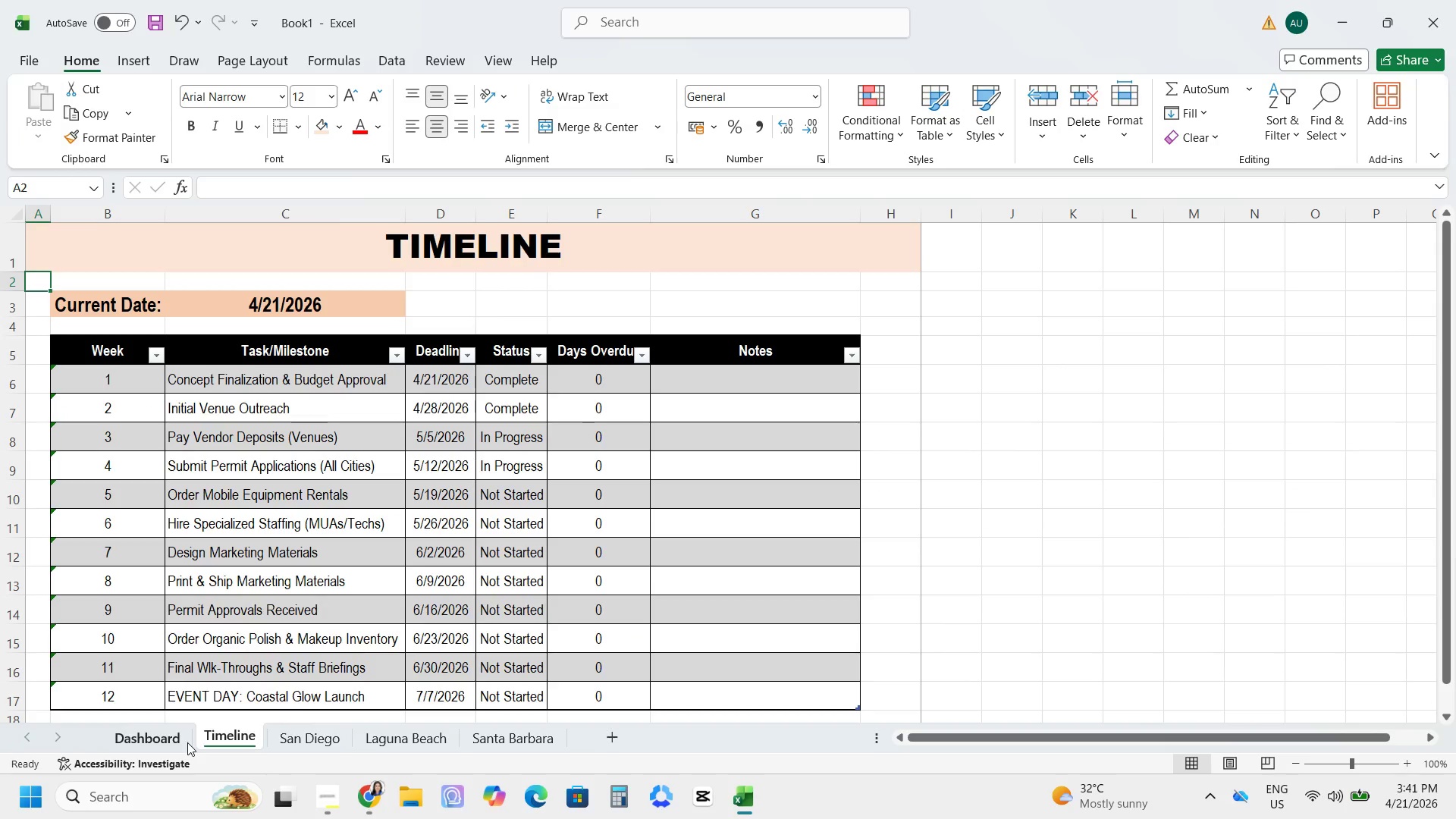 
left_click_drag(start_coordinate=[105, 310], to_coordinate=[240, 291])
 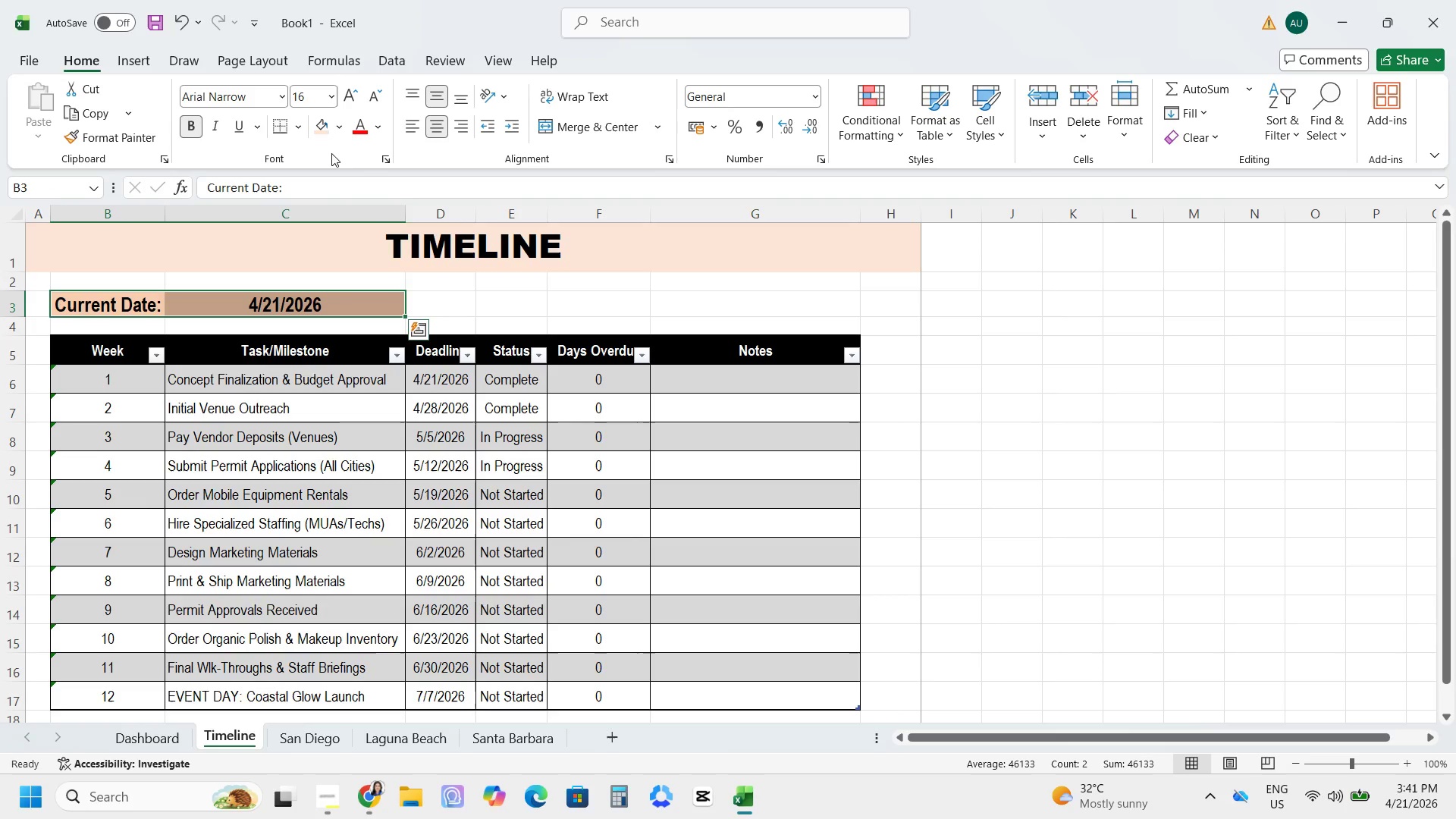 
mouse_move([349, 140])
 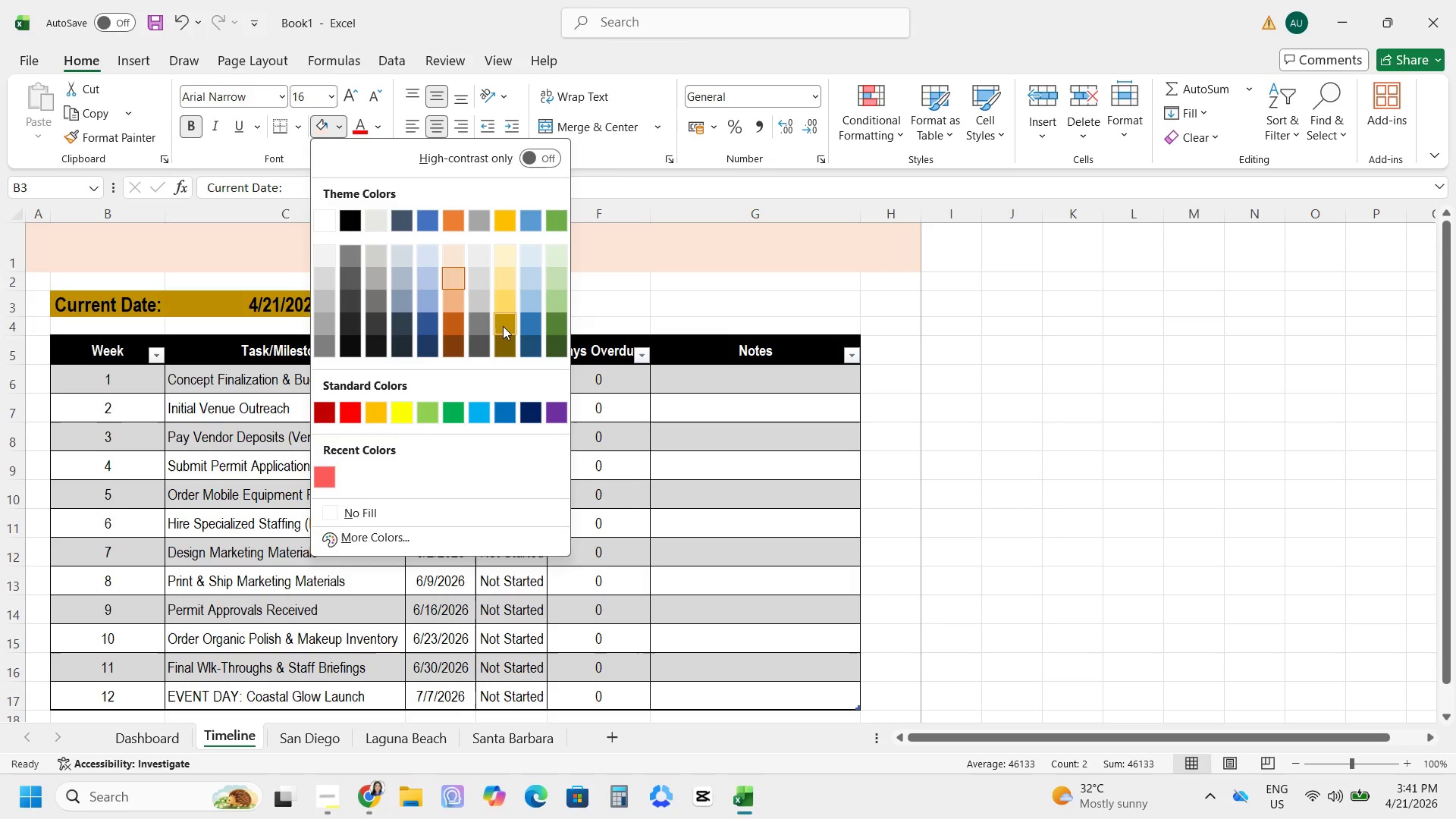 
mouse_move([515, 278])
 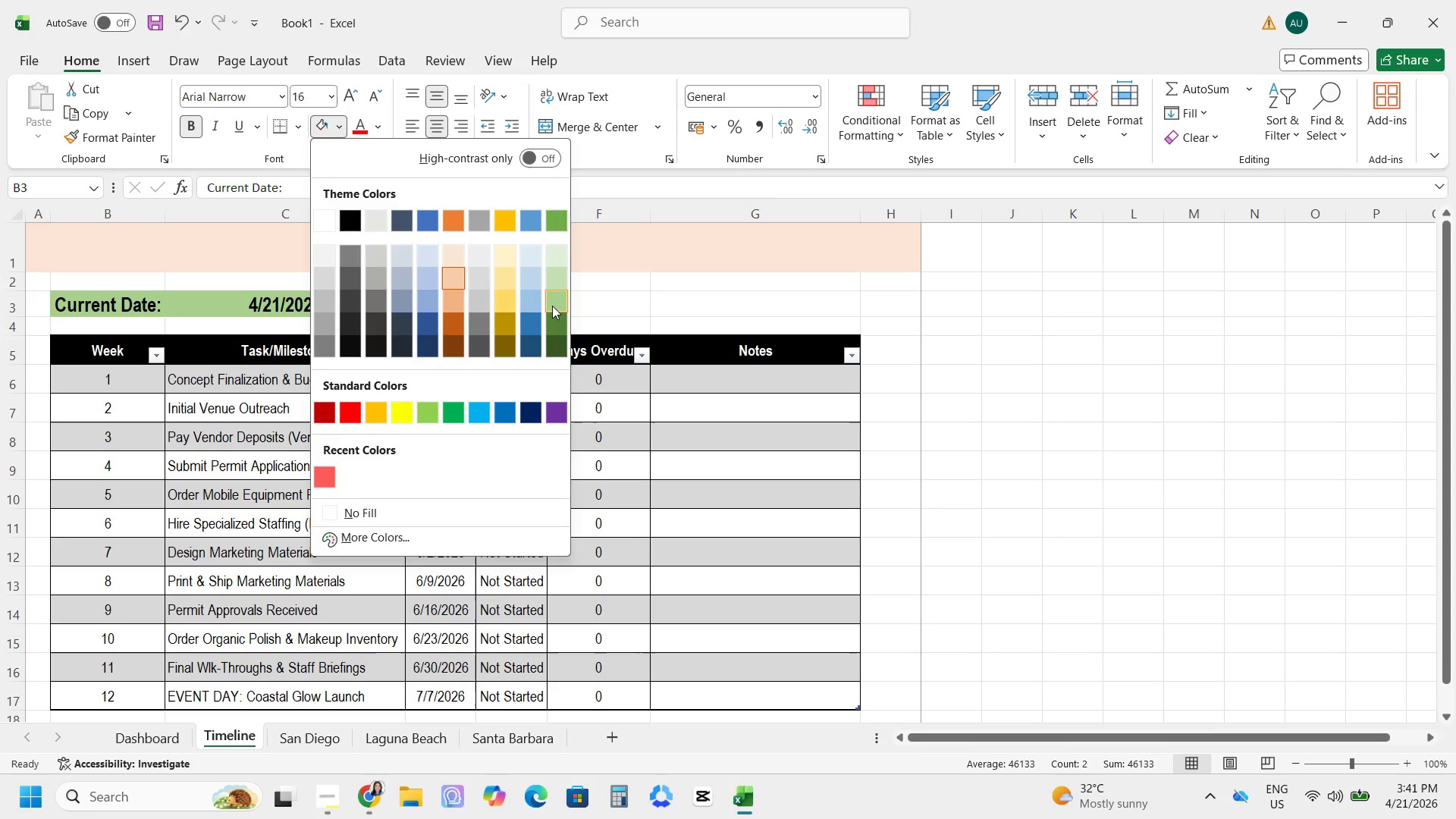 
wait(5.62)
 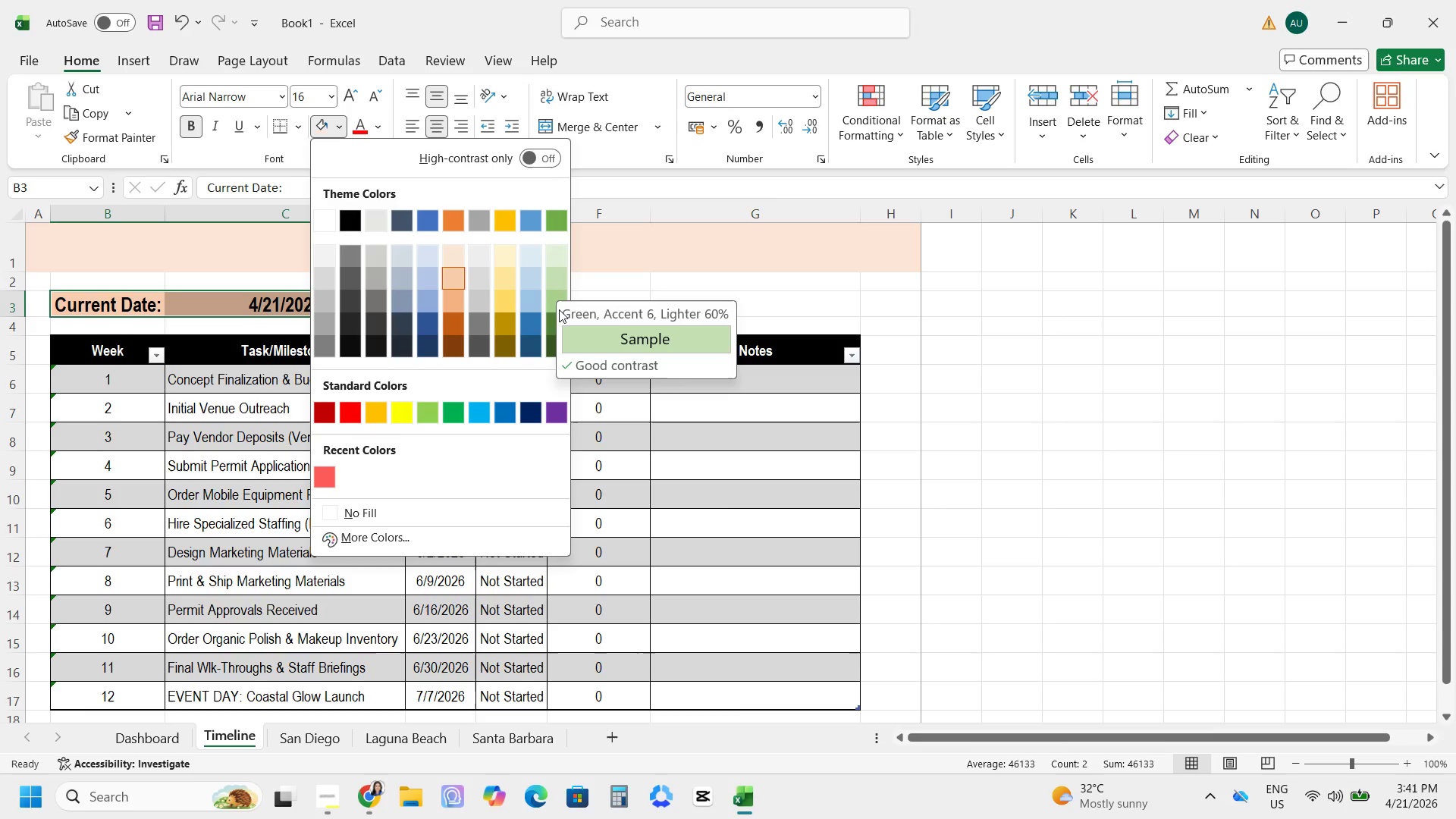 
left_click([552, 306])
 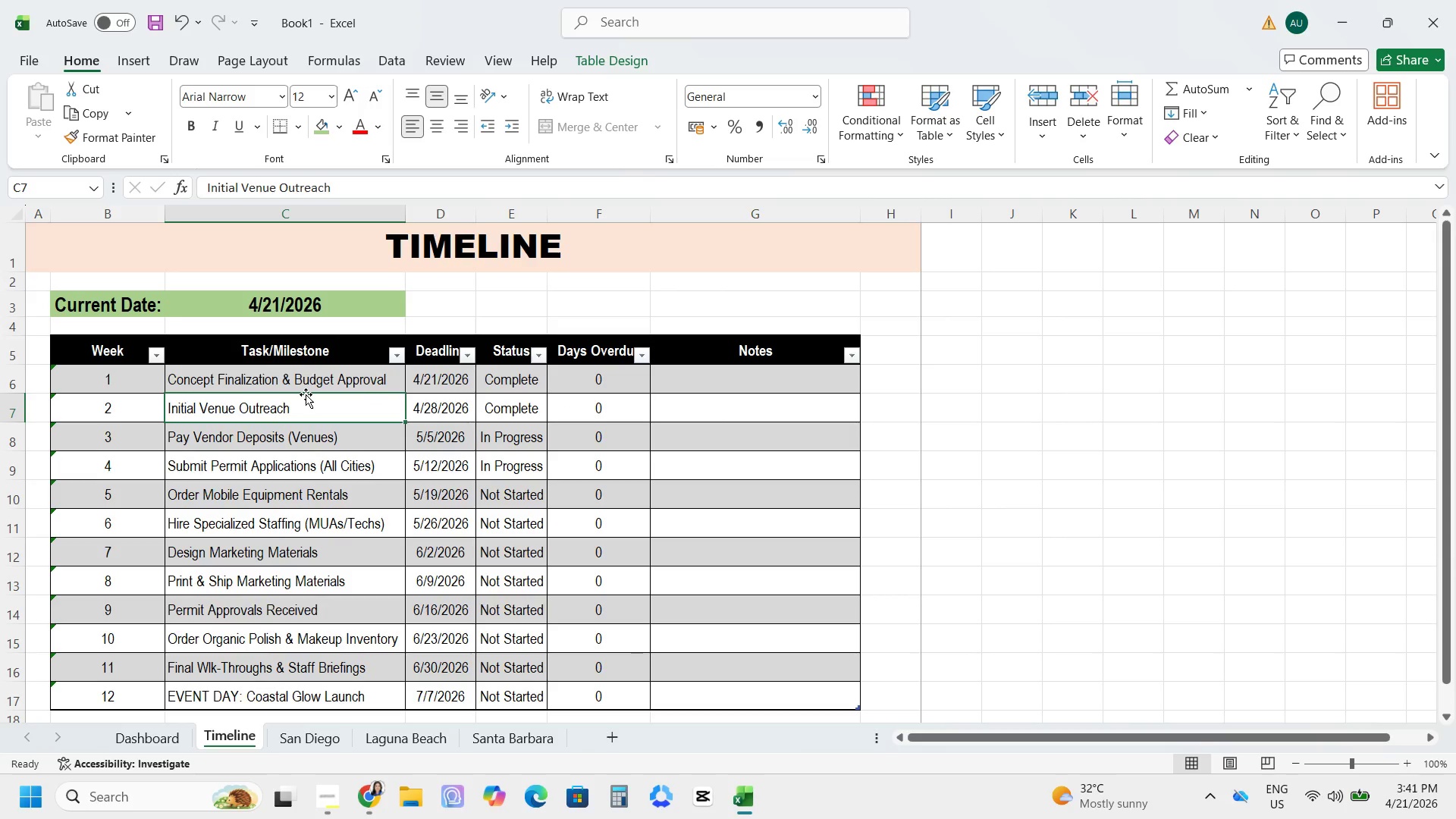 
scroll: coordinate [306, 394], scroll_direction: down, amount: 1.0
 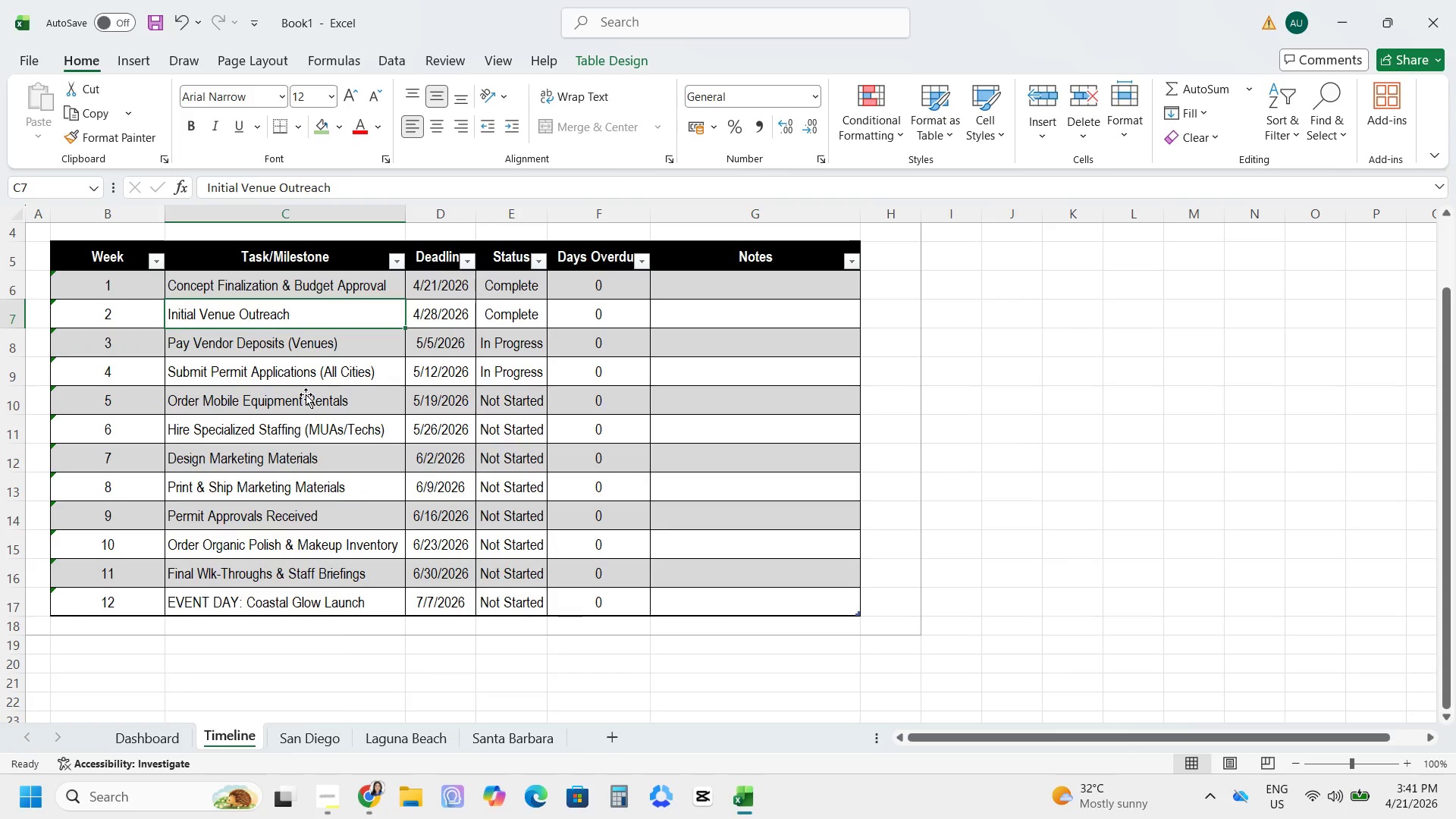 
scroll: coordinate [306, 394], scroll_direction: up, amount: 4.0
 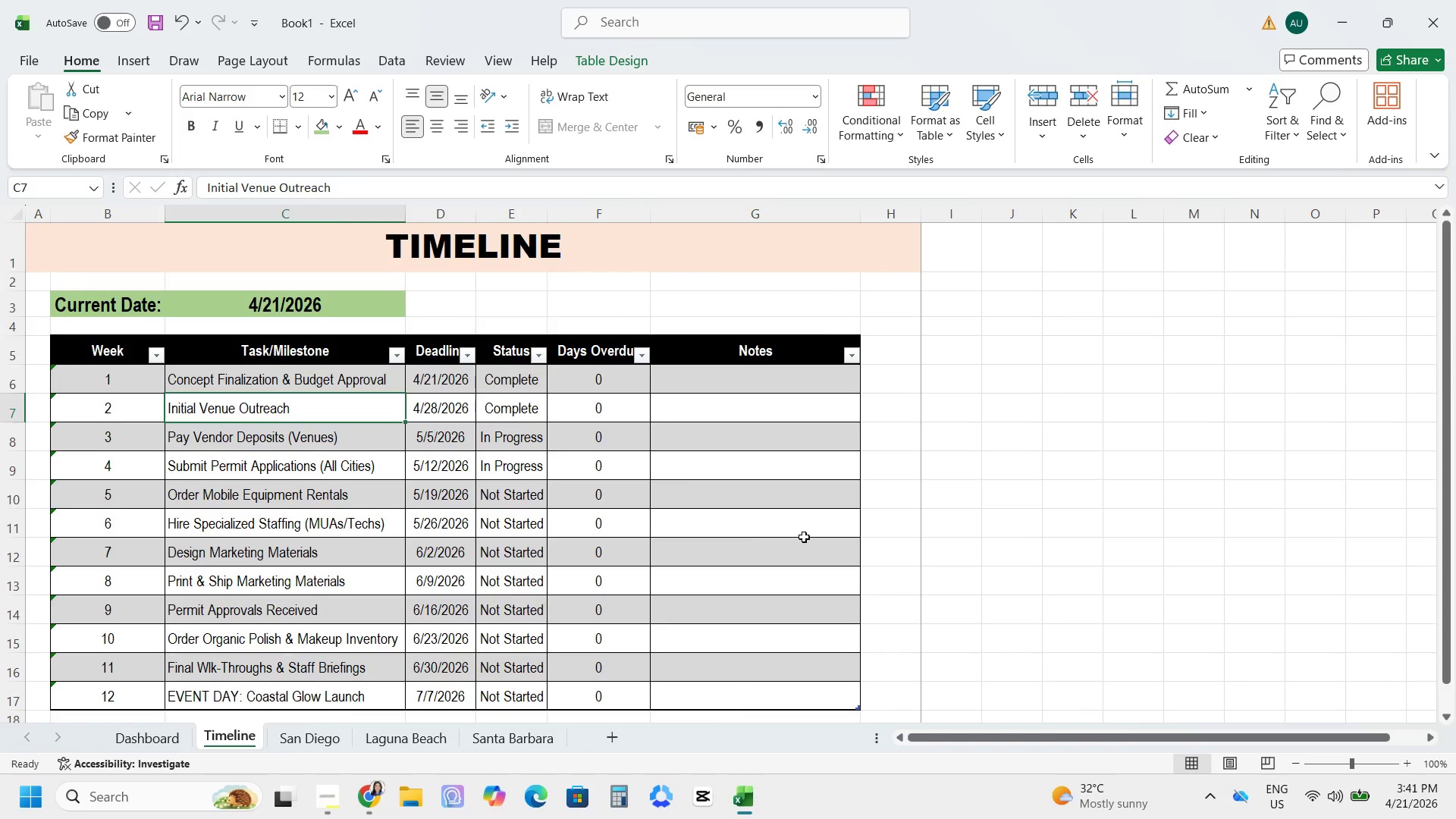 
left_click([851, 357])
 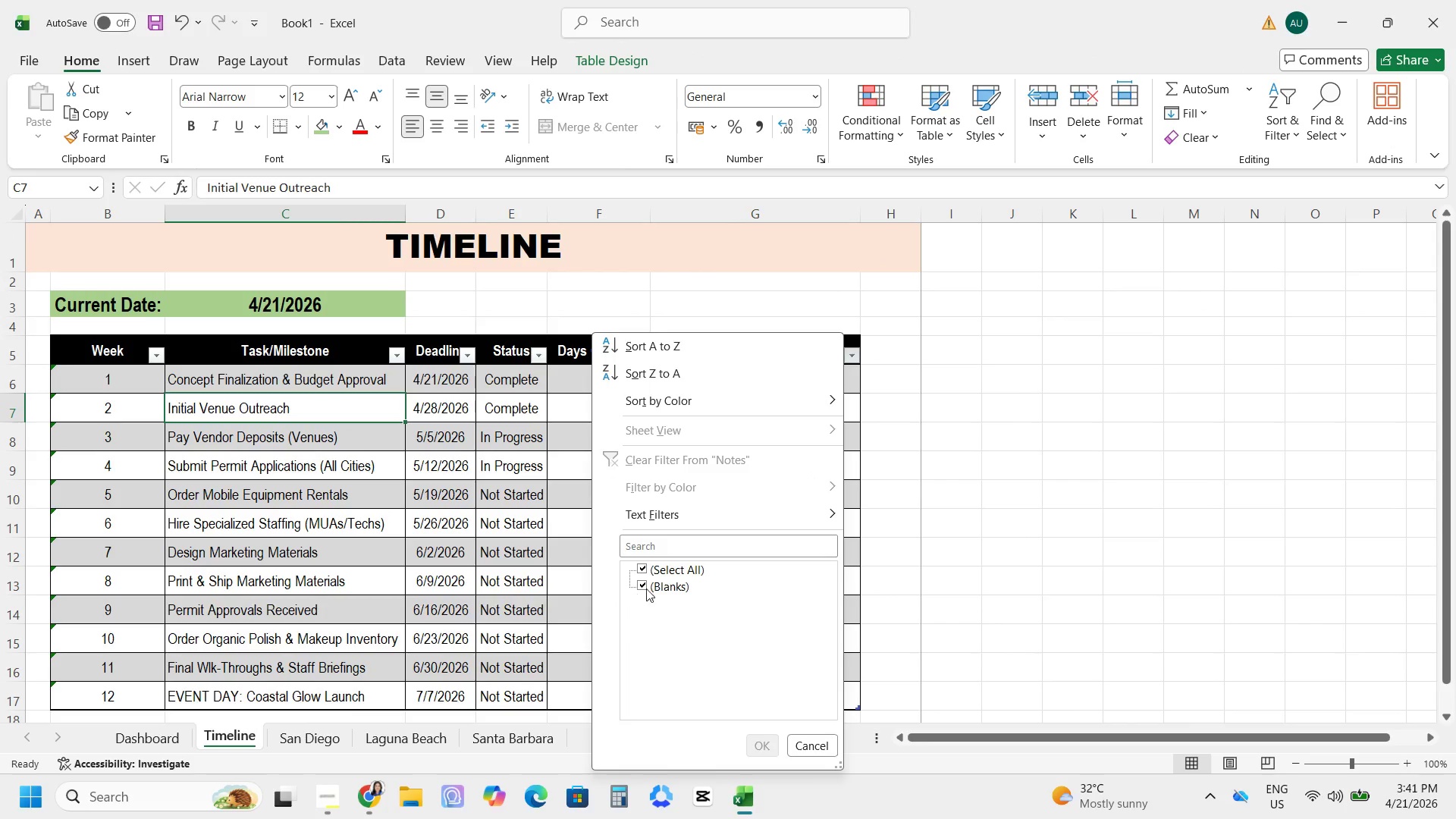 
left_click([645, 582])
 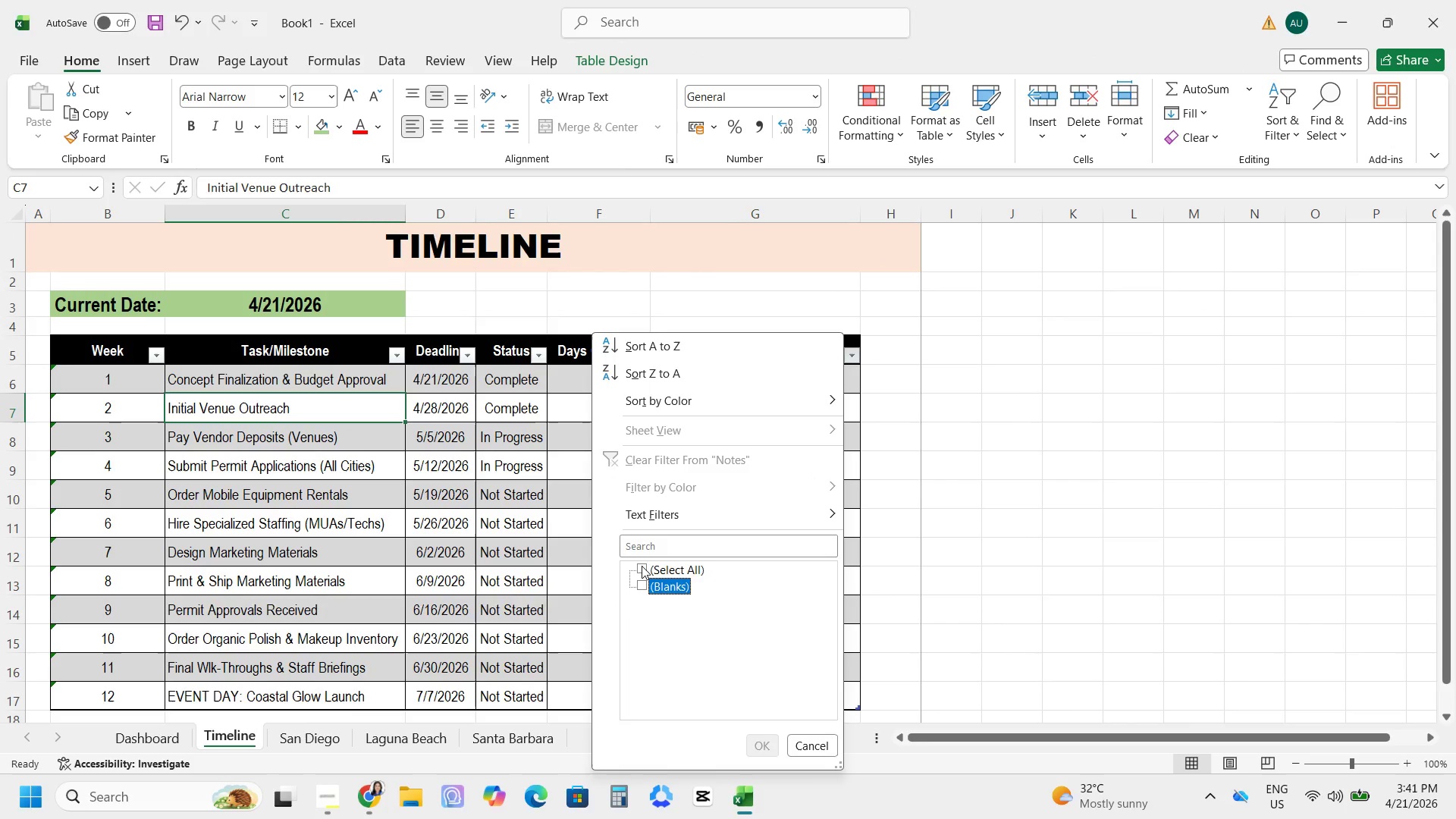 
double_click([642, 566])
 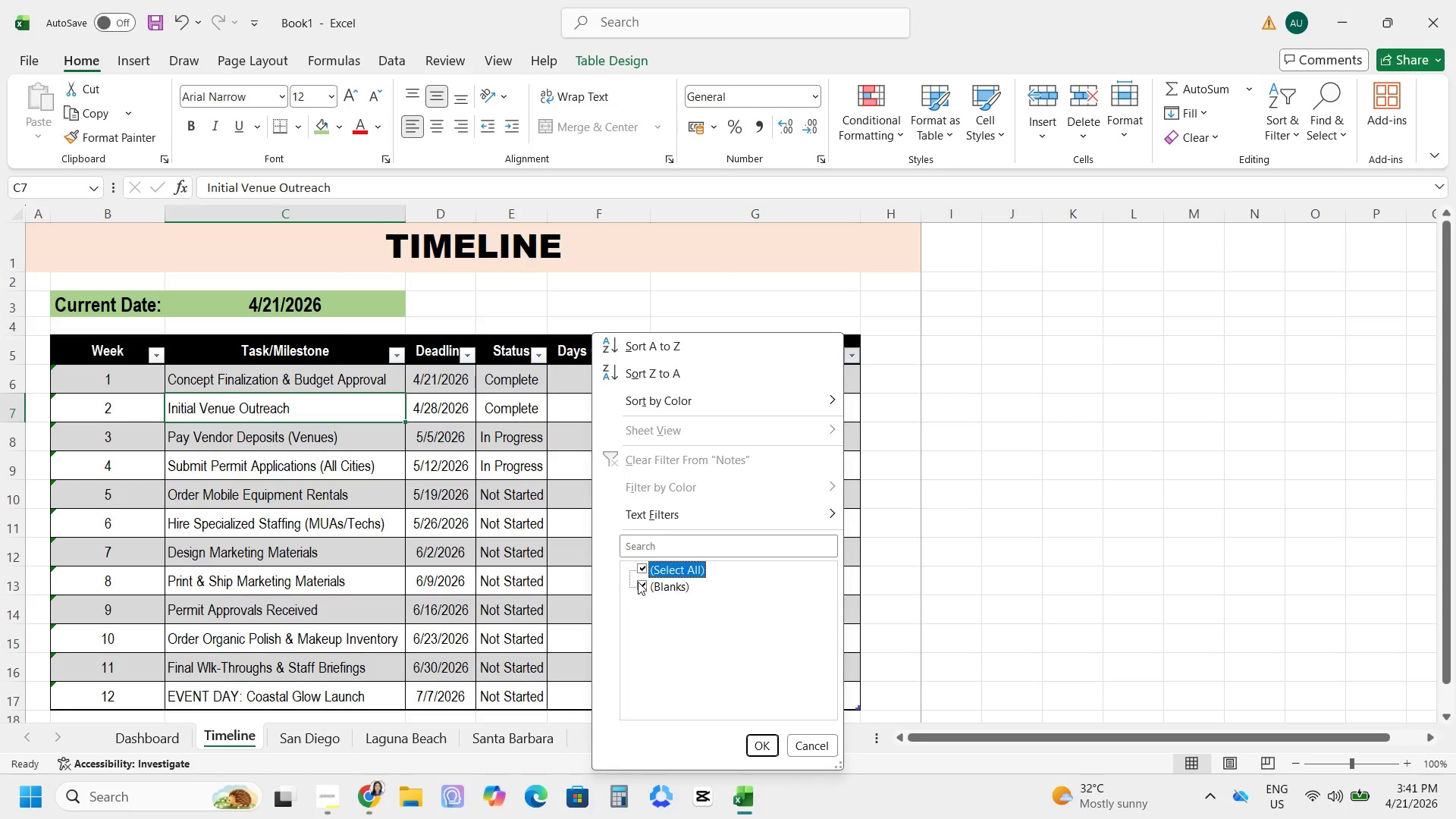 
left_click([638, 582])
 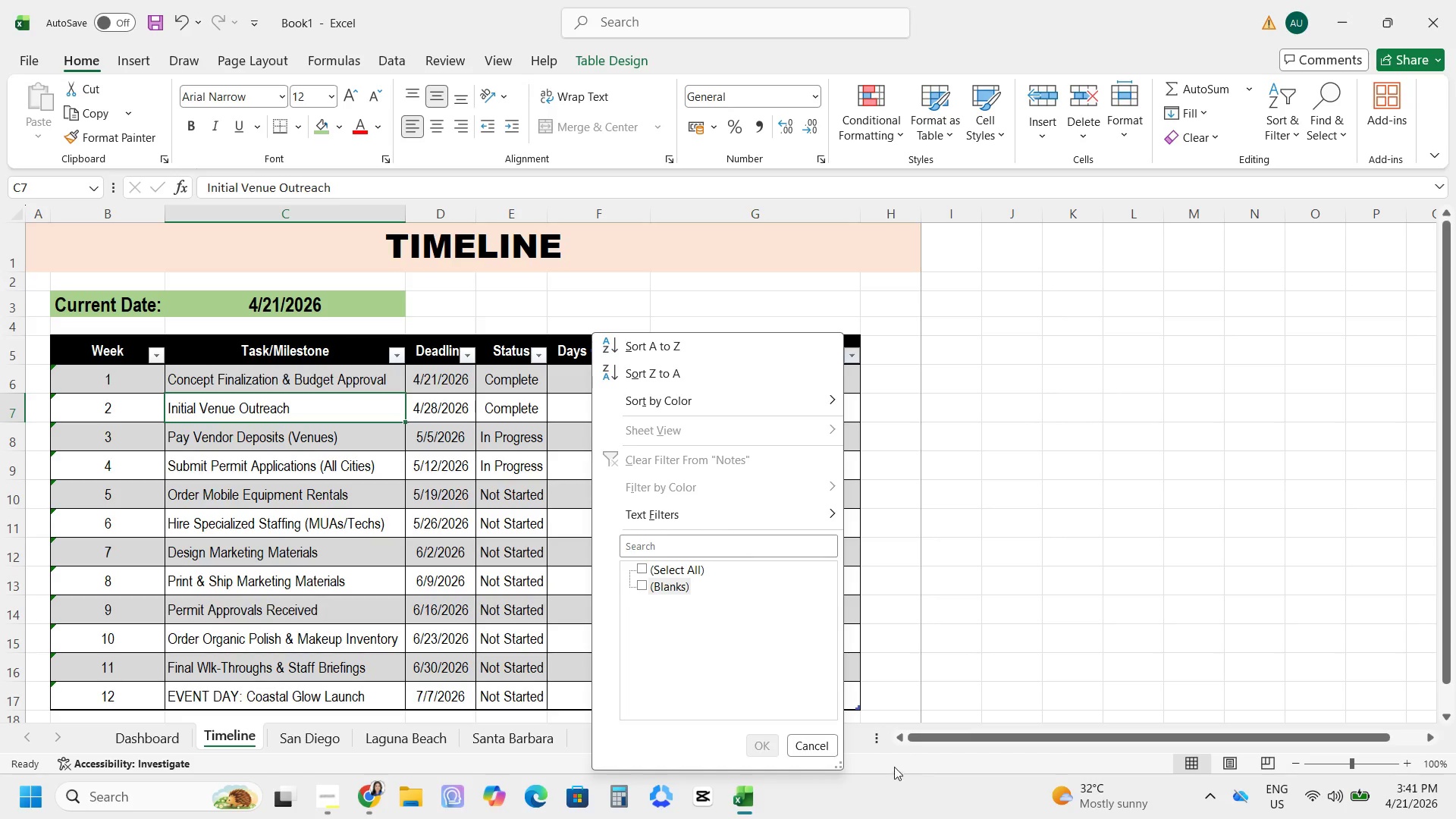 
left_click([911, 646])
 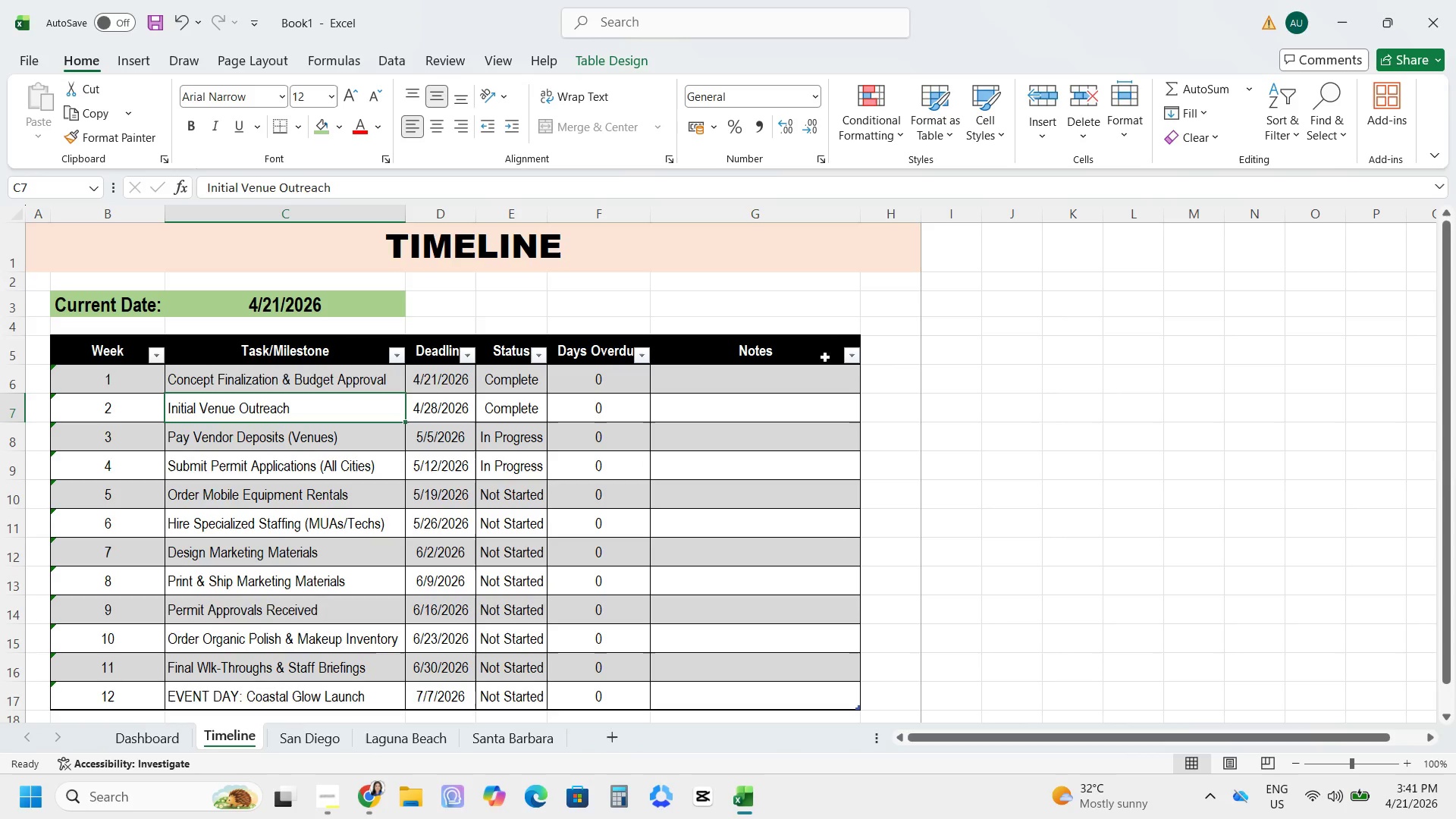 
left_click([849, 361])
 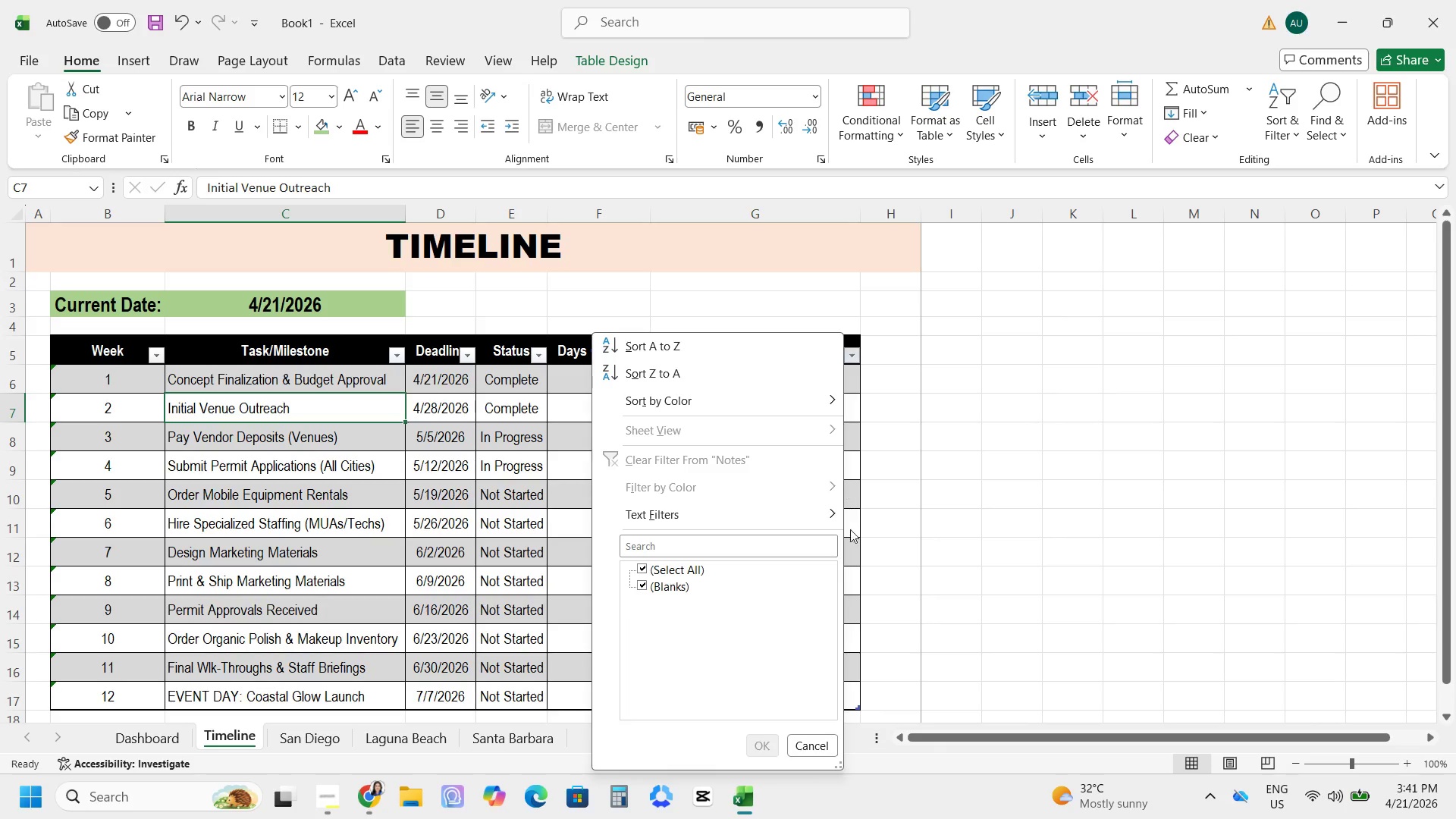 
left_click([811, 748])
 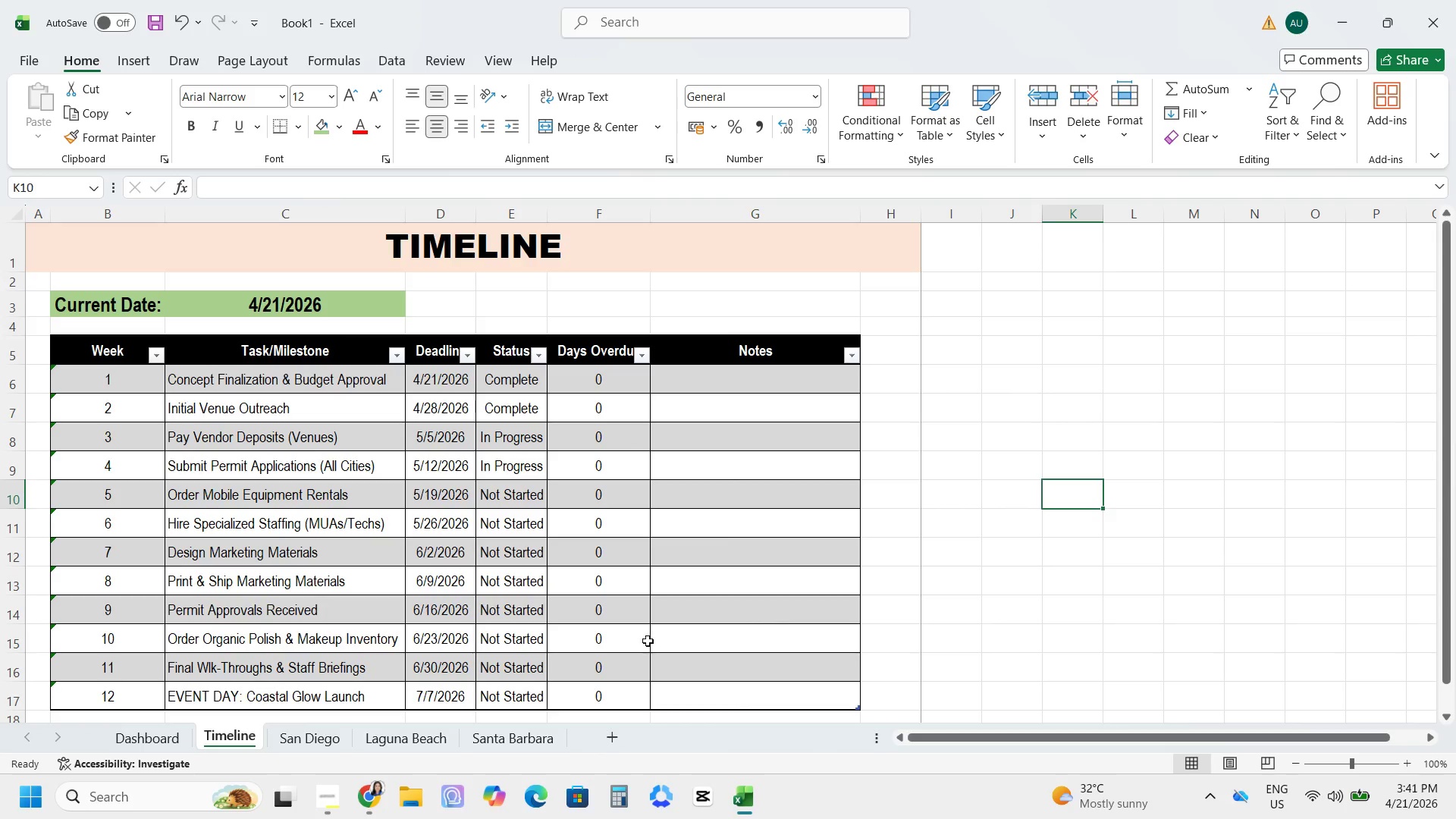 
left_click([332, 745])
 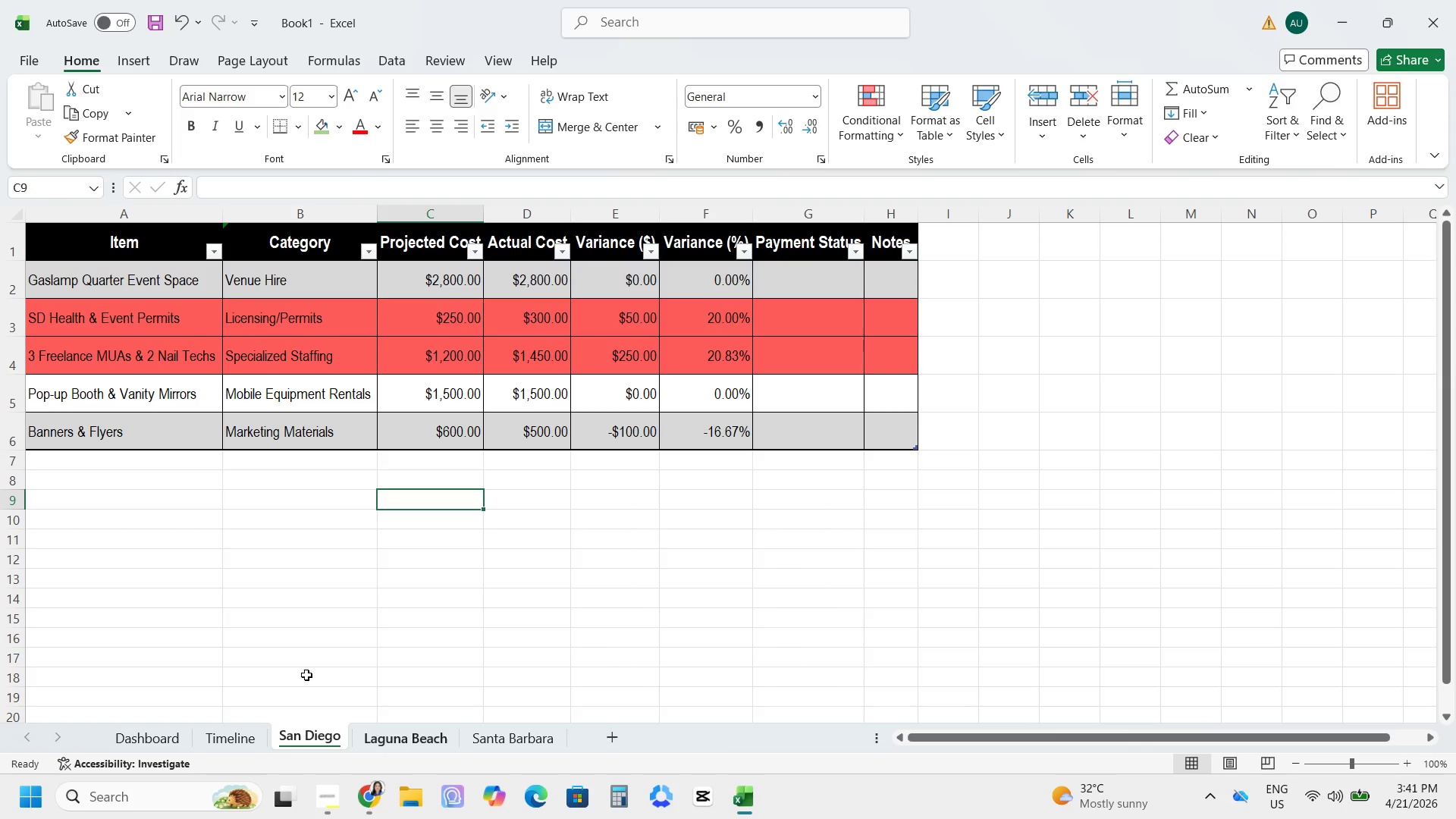 
left_click_drag(start_coordinate=[276, 292], to_coordinate=[293, 418])
 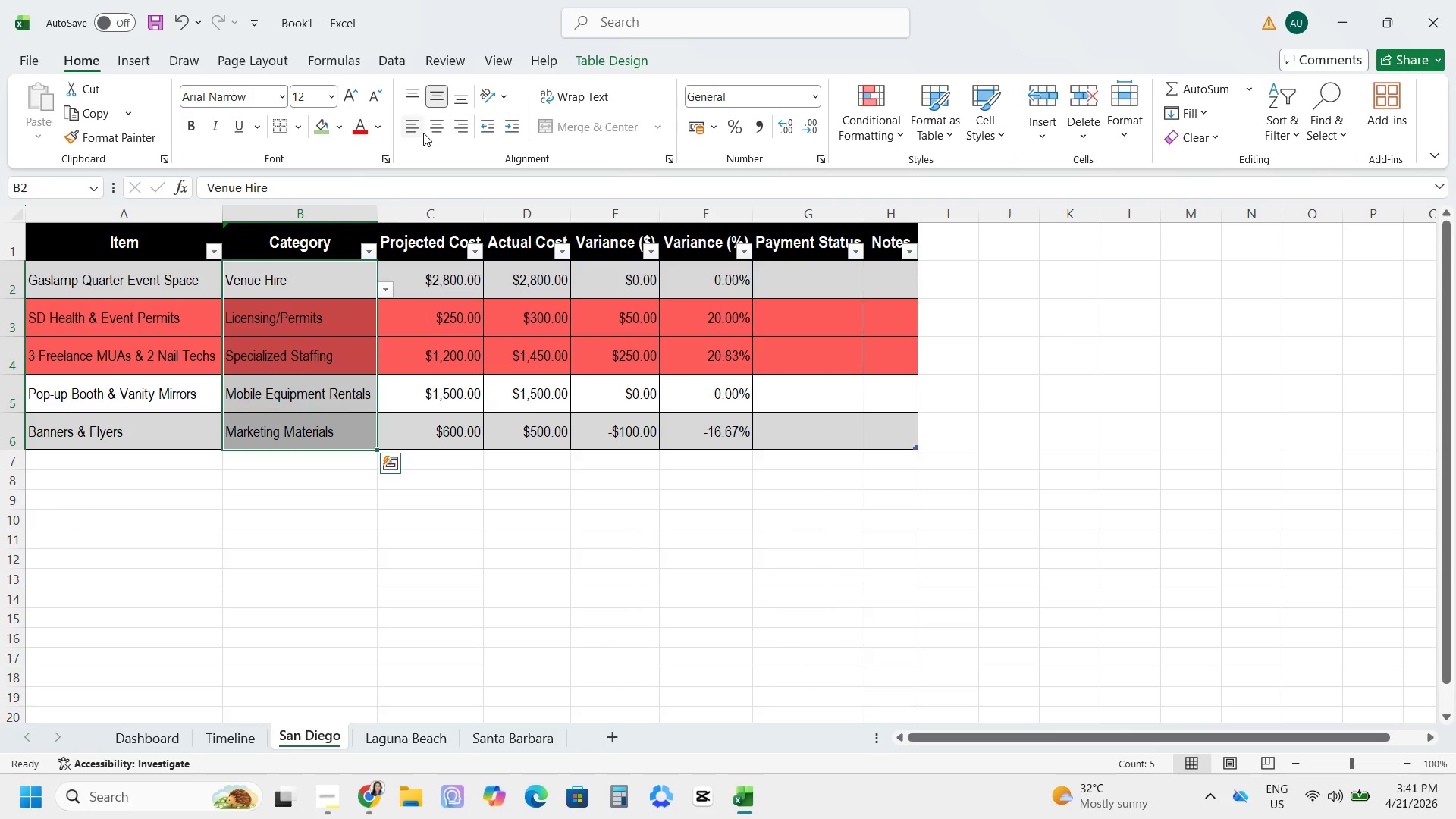 
left_click([427, 133])
 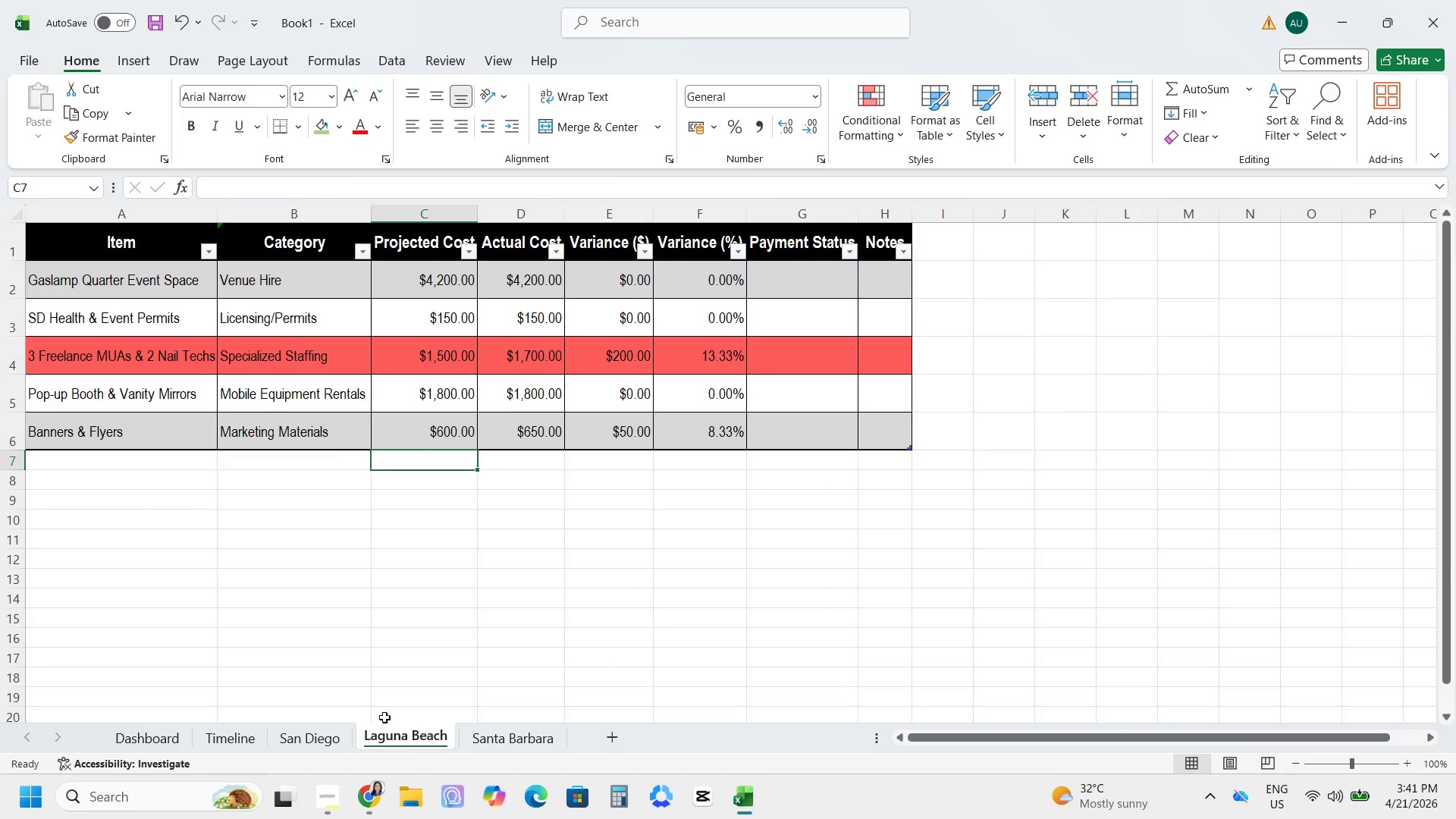 
left_click_drag(start_coordinate=[281, 291], to_coordinate=[277, 447])
 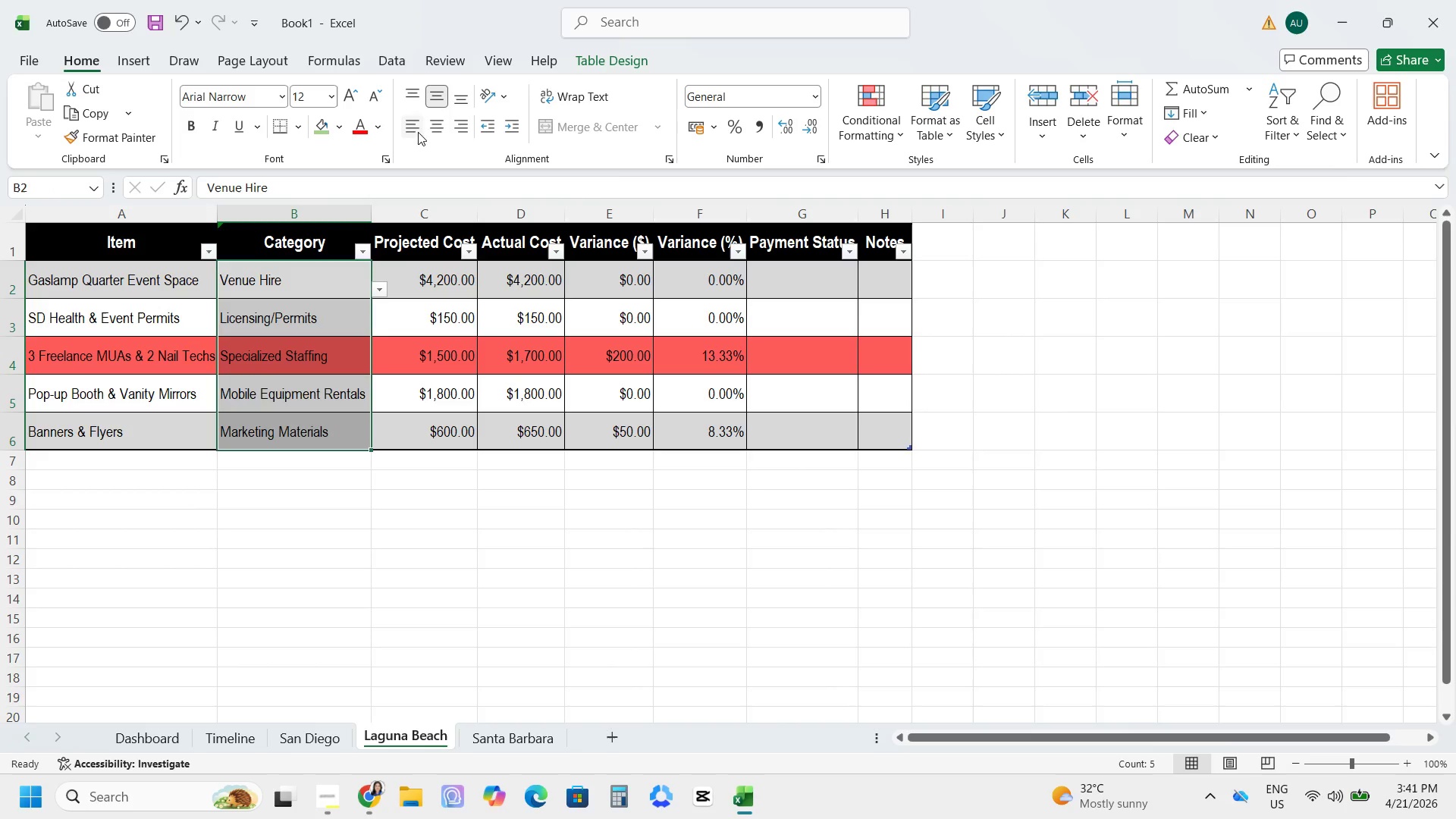 
left_click([431, 127])
 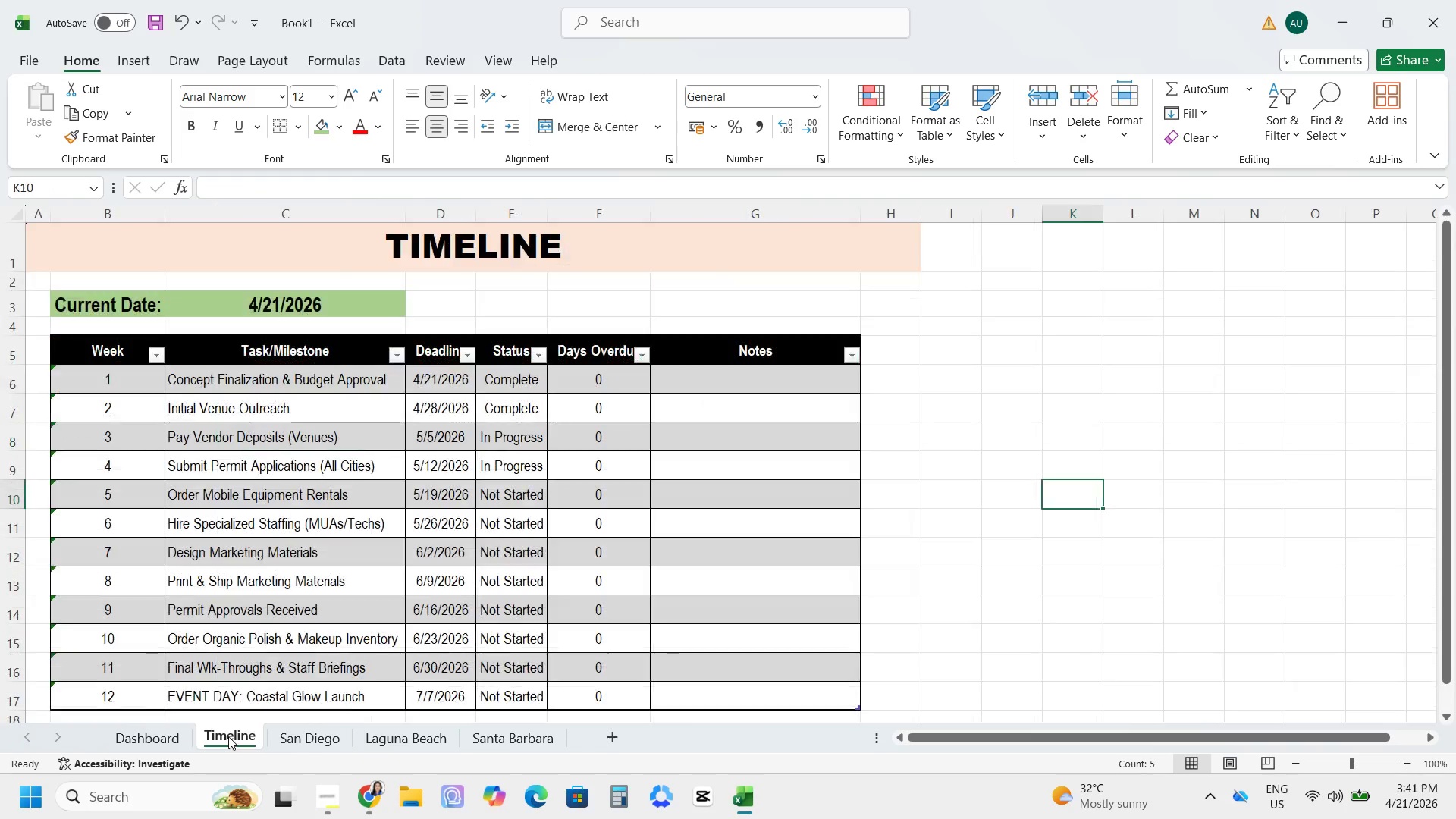 
left_click([510, 726])
 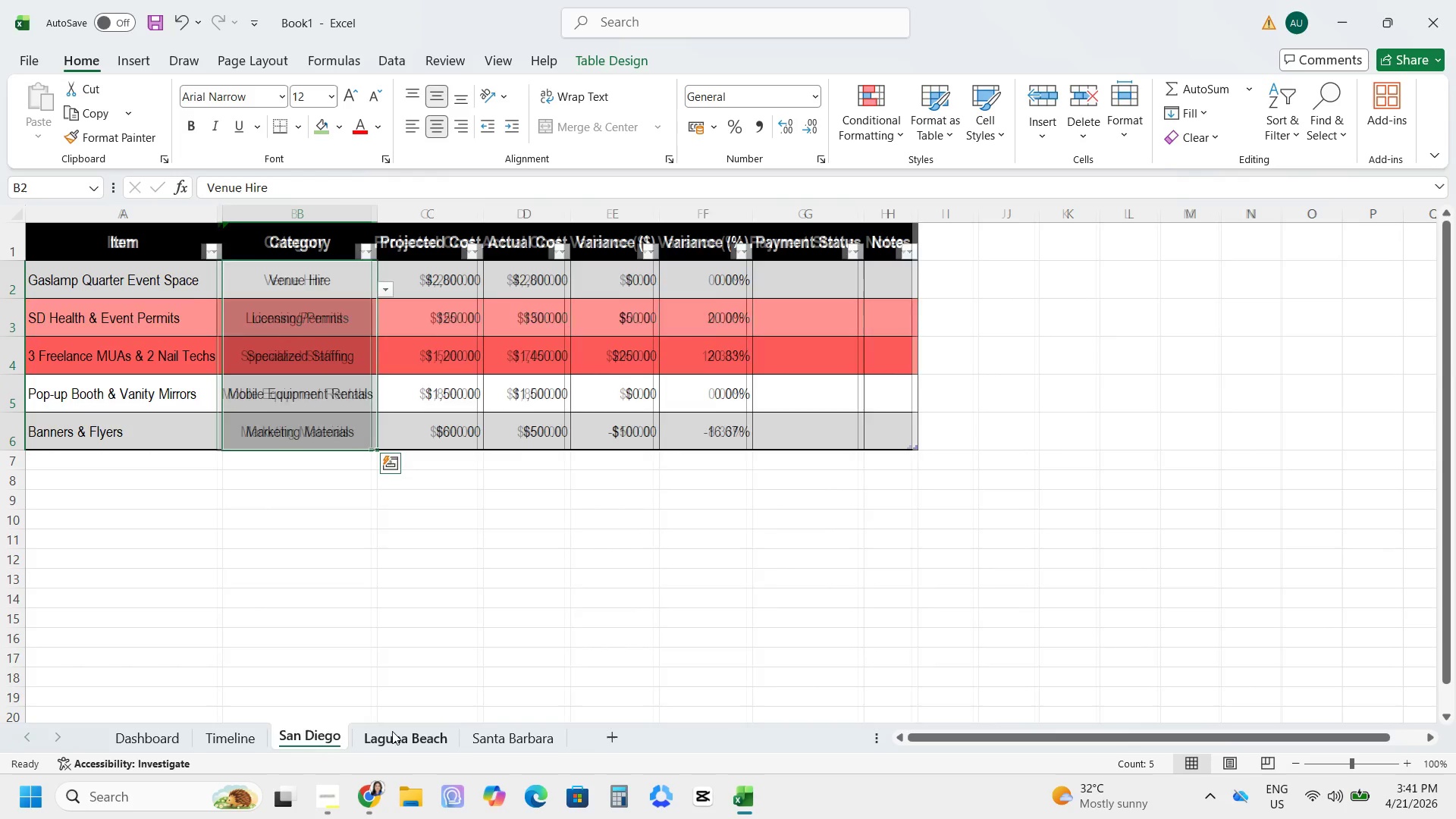 
left_click([526, 743])
 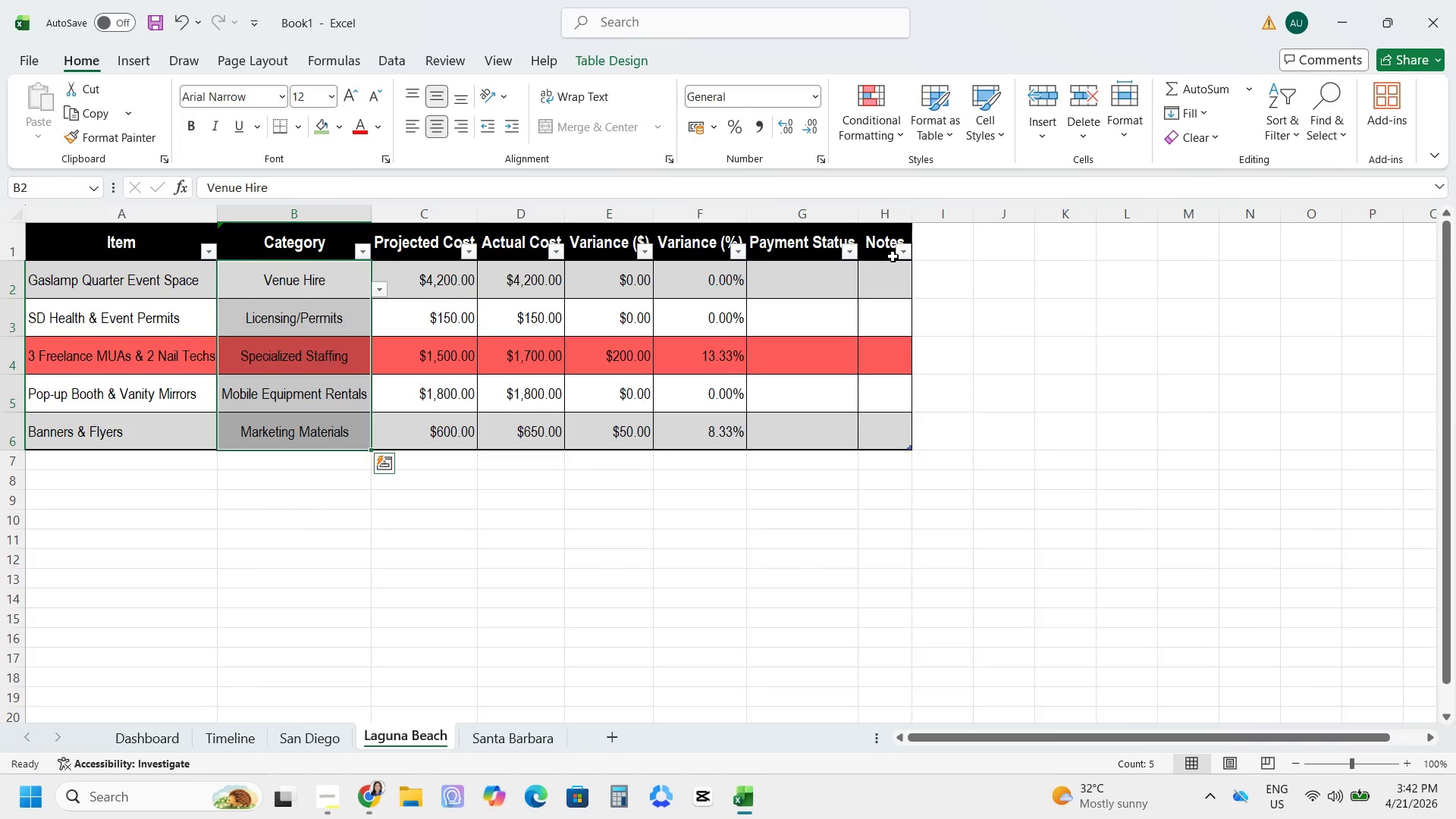 
left_click_drag(start_coordinate=[909, 215], to_coordinate=[1001, 226])
 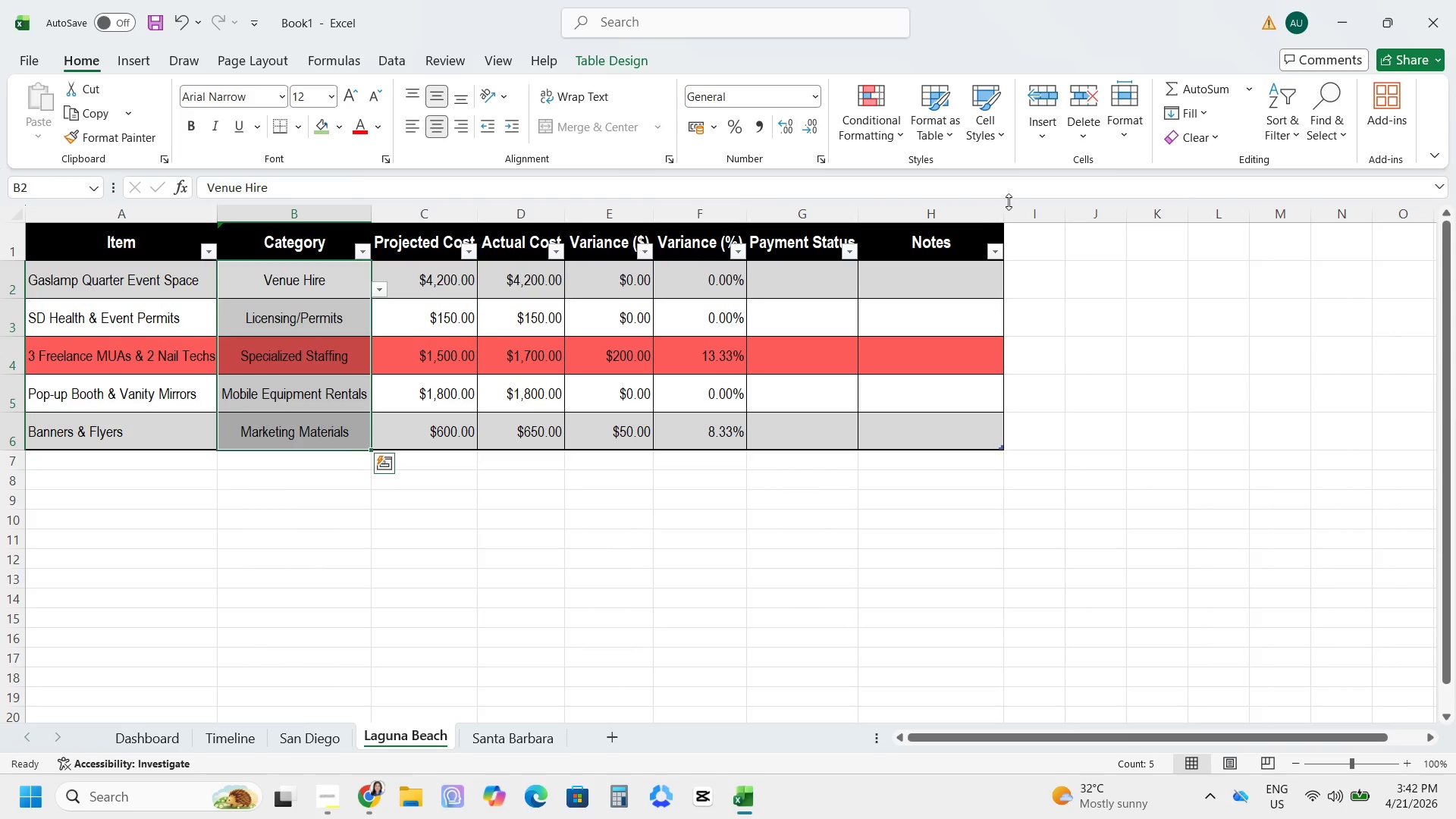 
left_click_drag(start_coordinate=[1005, 210], to_coordinate=[1030, 210])
 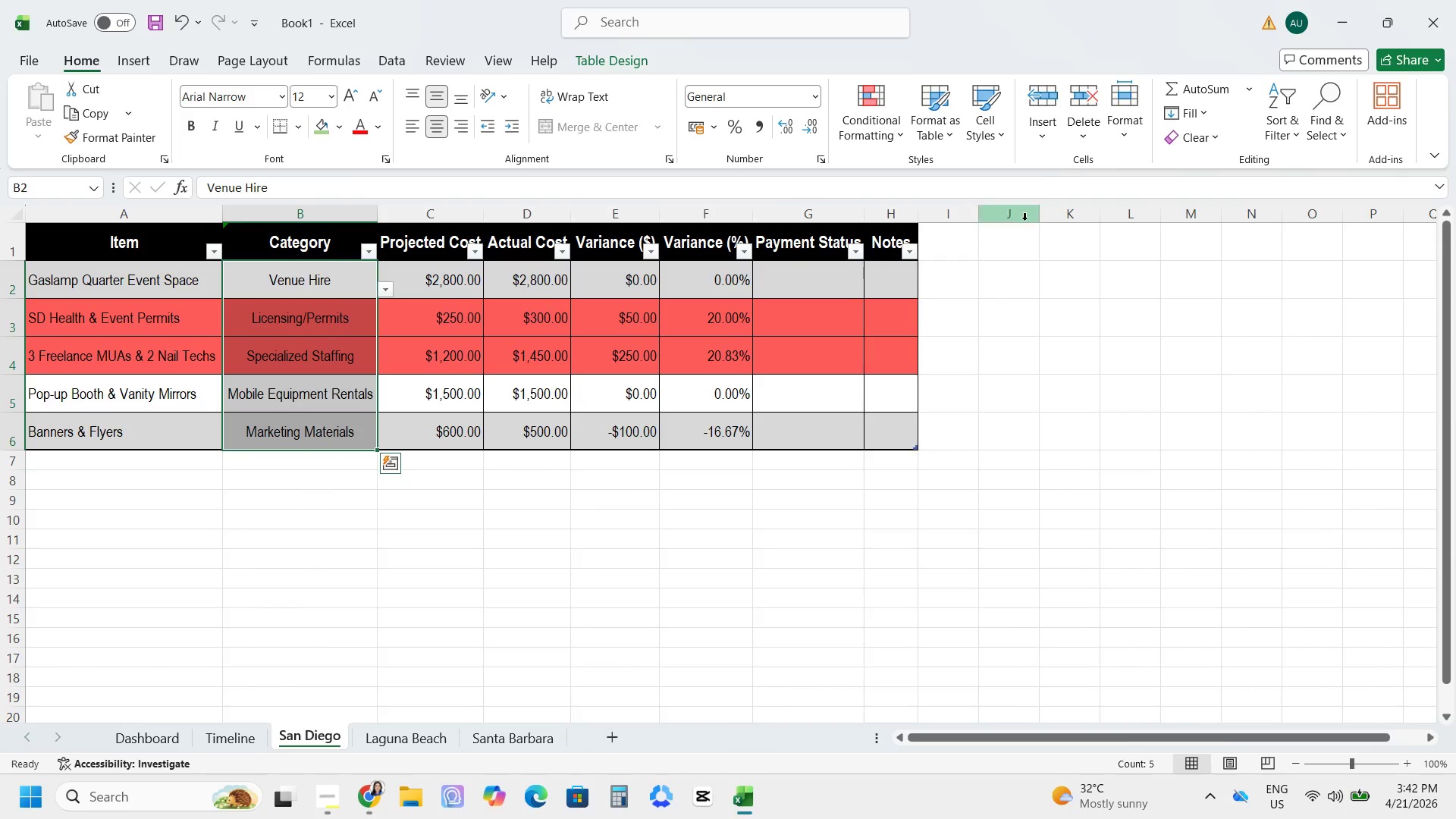 
left_click_drag(start_coordinate=[918, 212], to_coordinate=[1059, 206])
 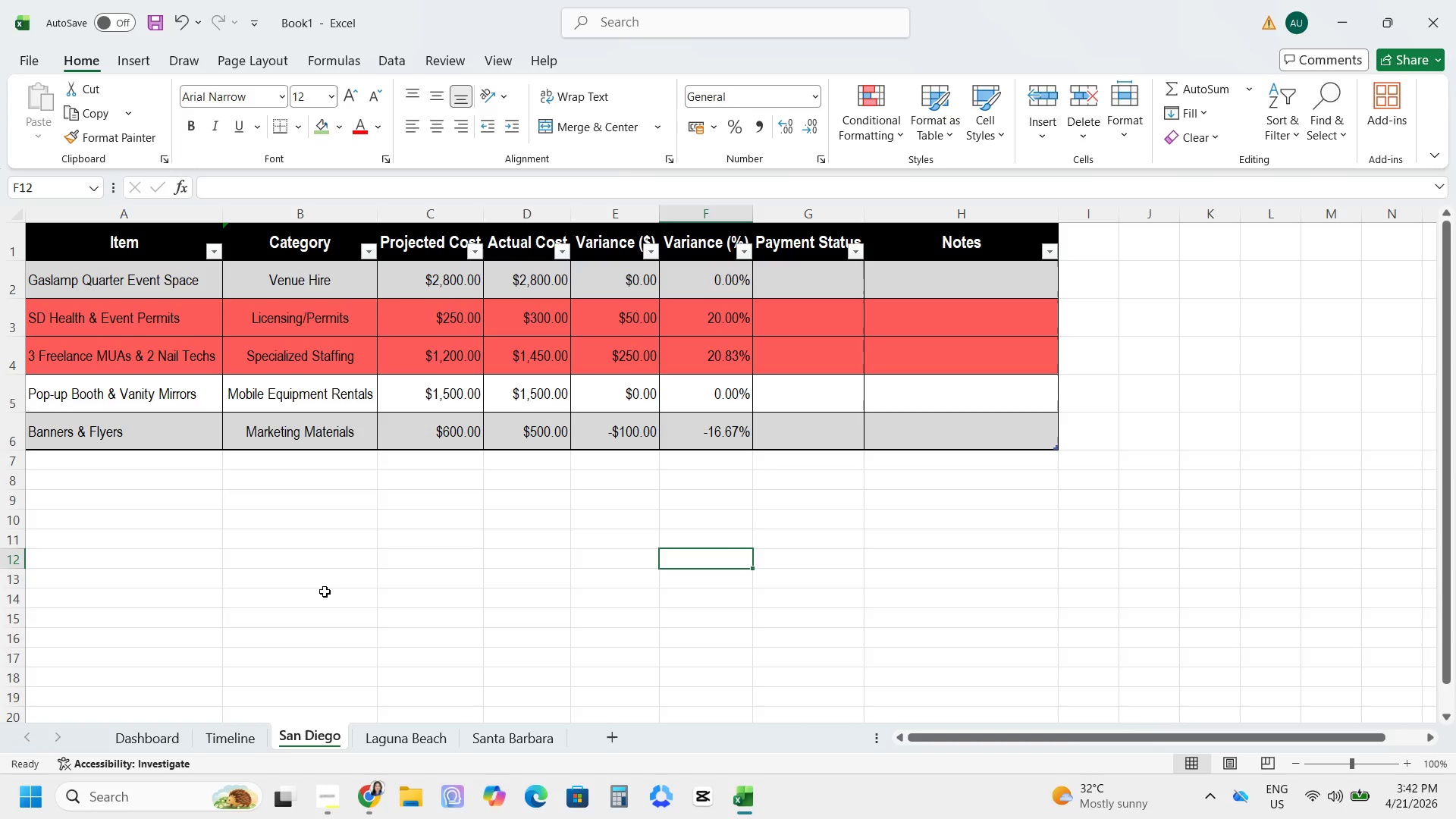 
left_click([223, 735])
 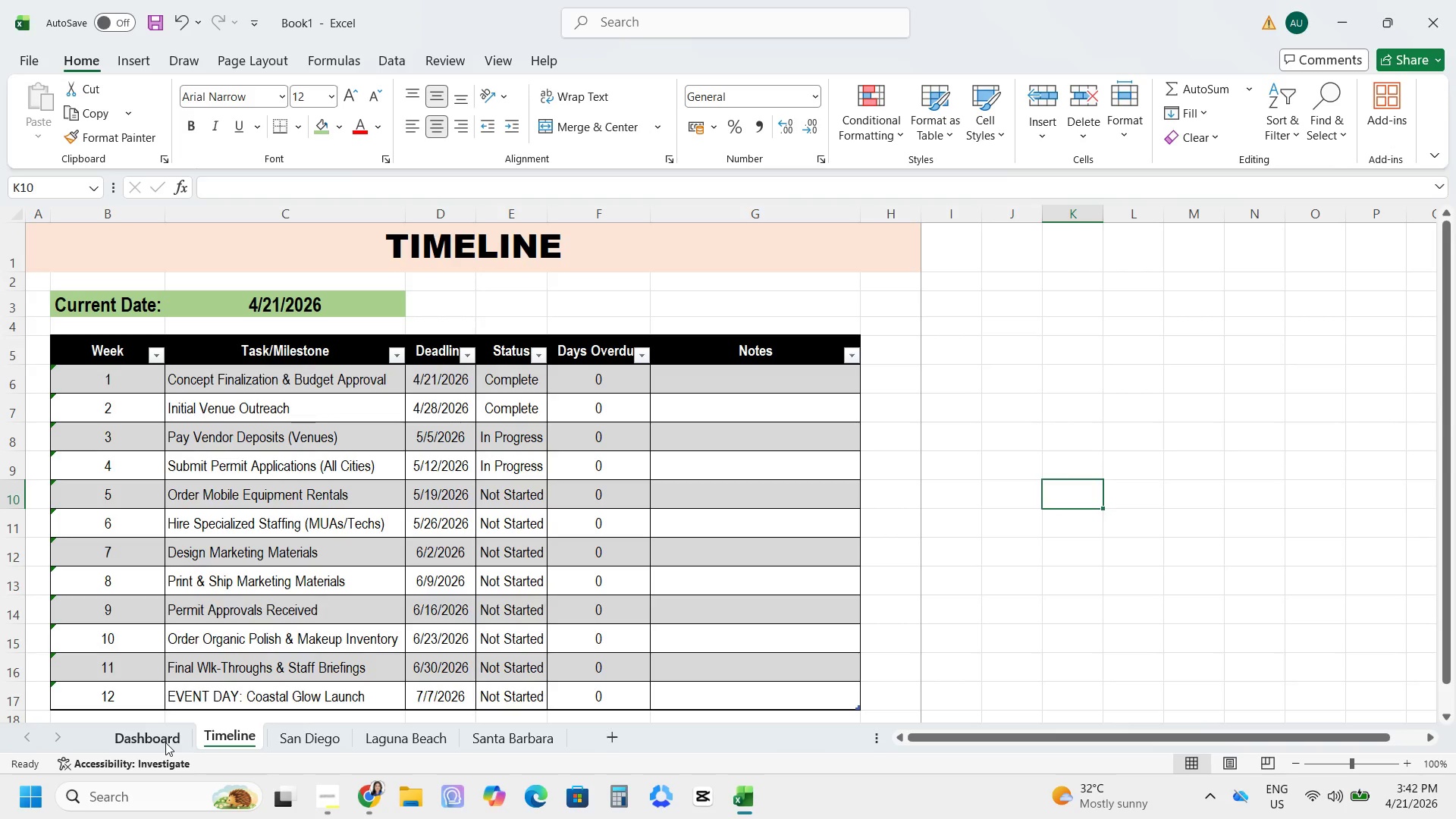 
left_click([165, 742])
 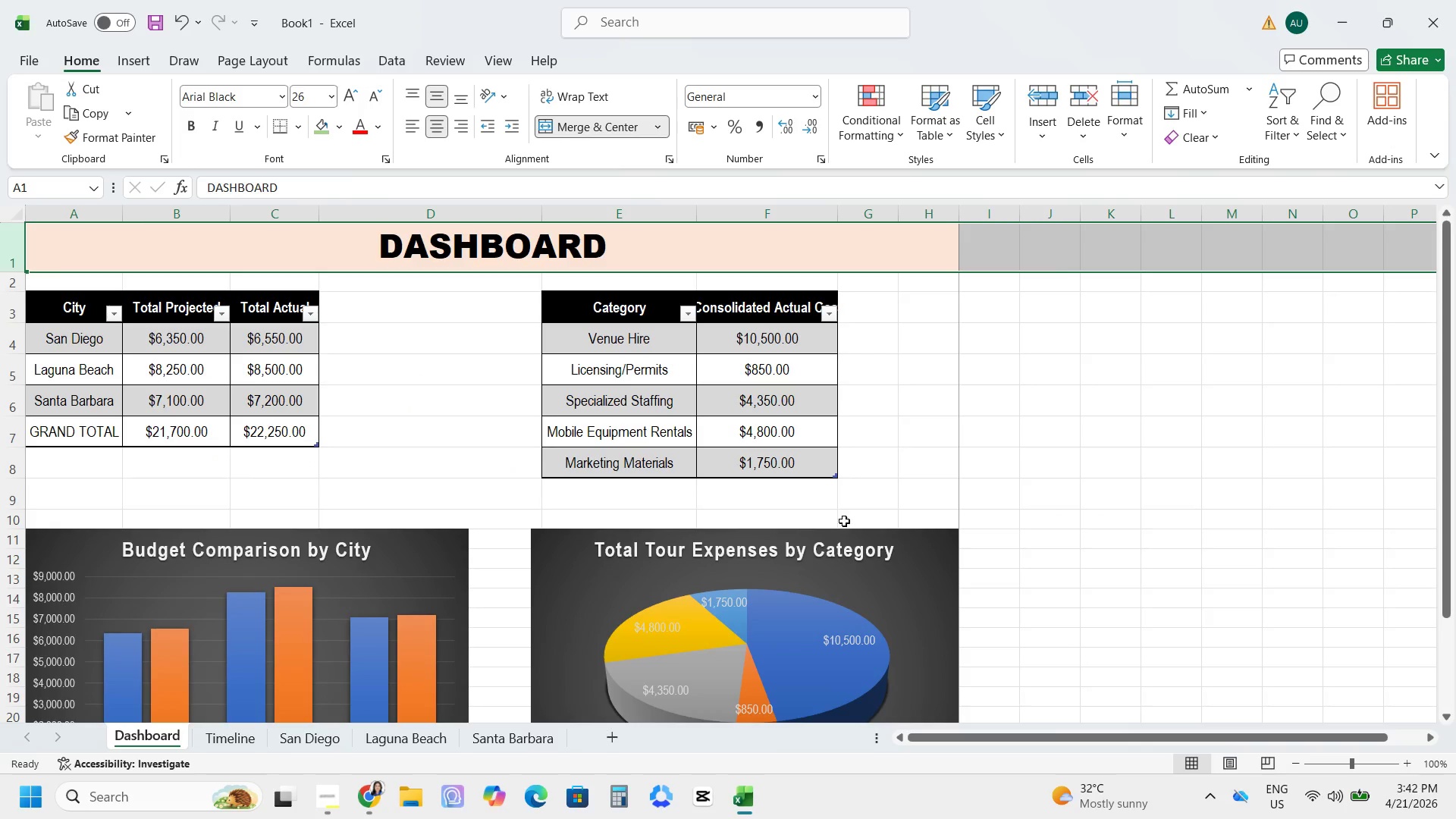 
left_click([1085, 441])